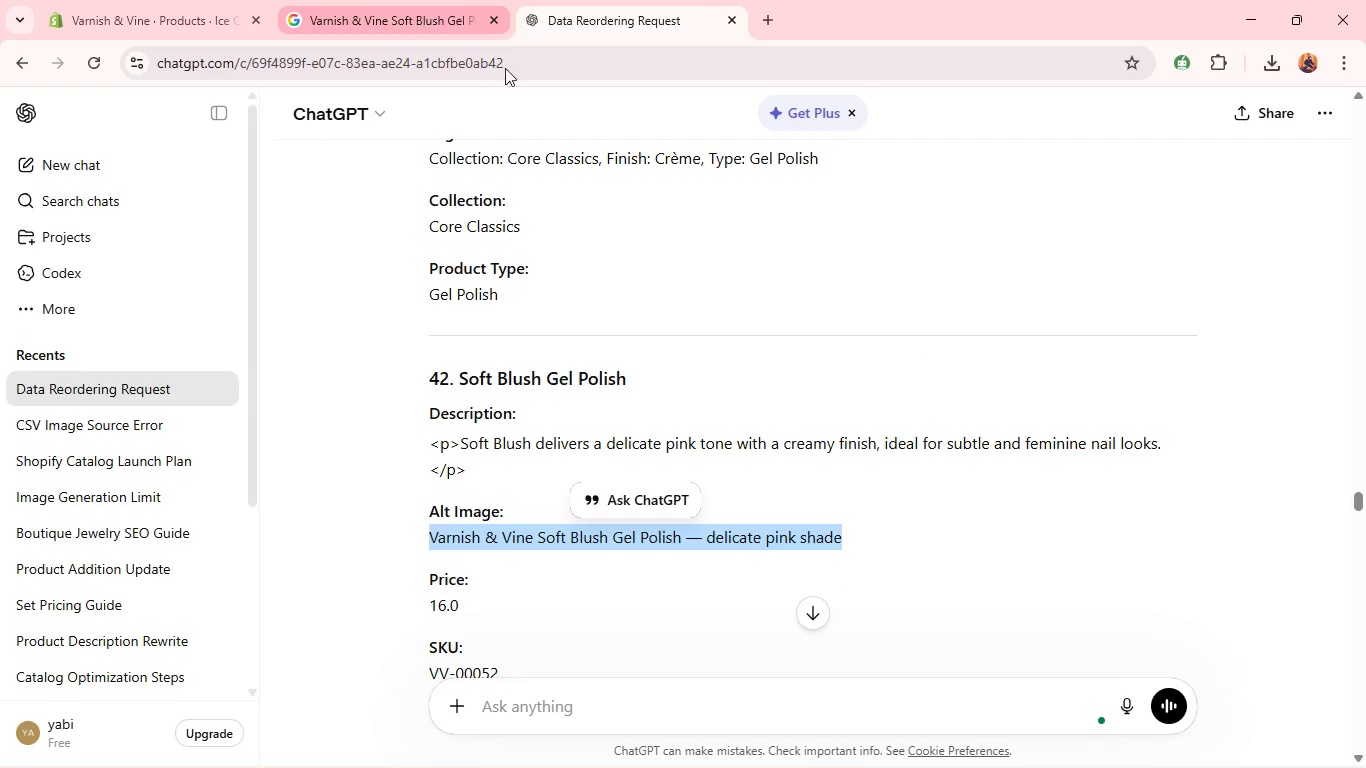 
mouse_move([634, 372])
 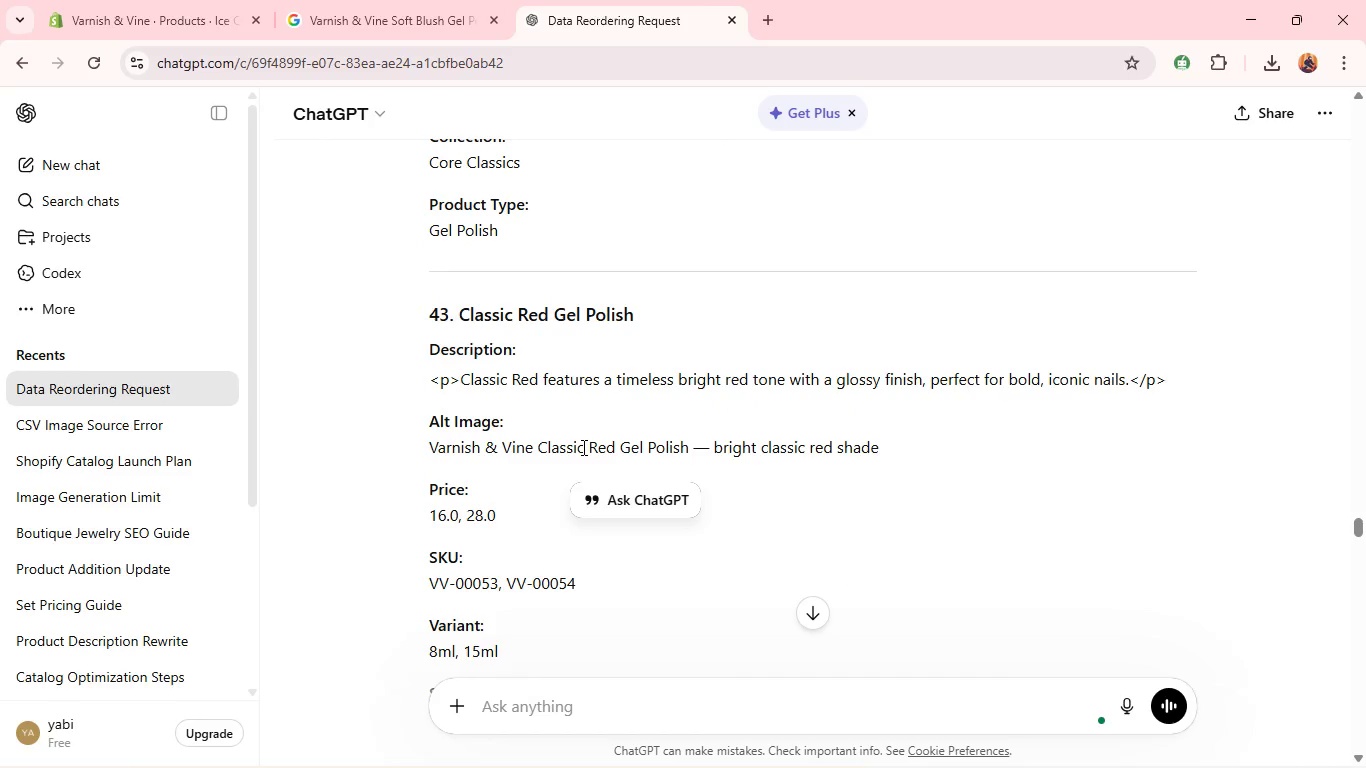 
double_click([582, 447])
 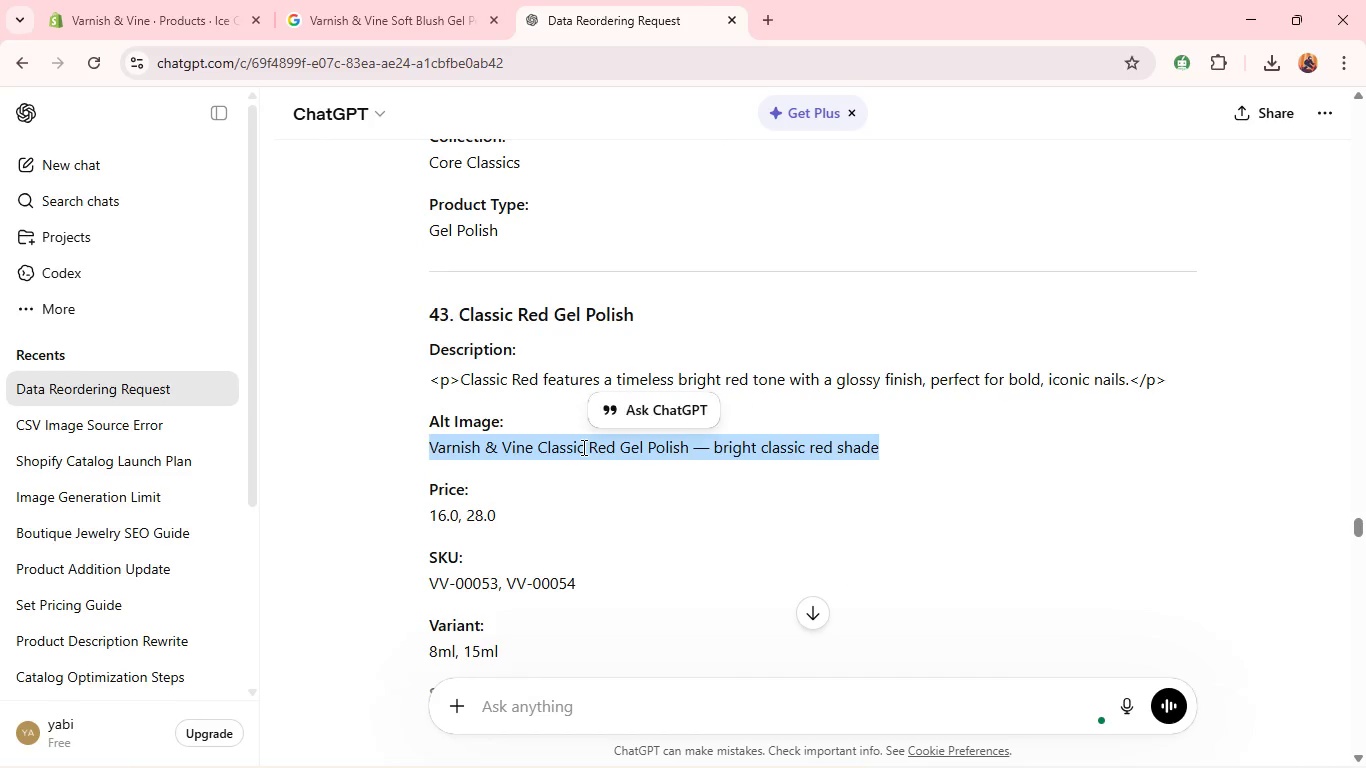 
triple_click([582, 447])
 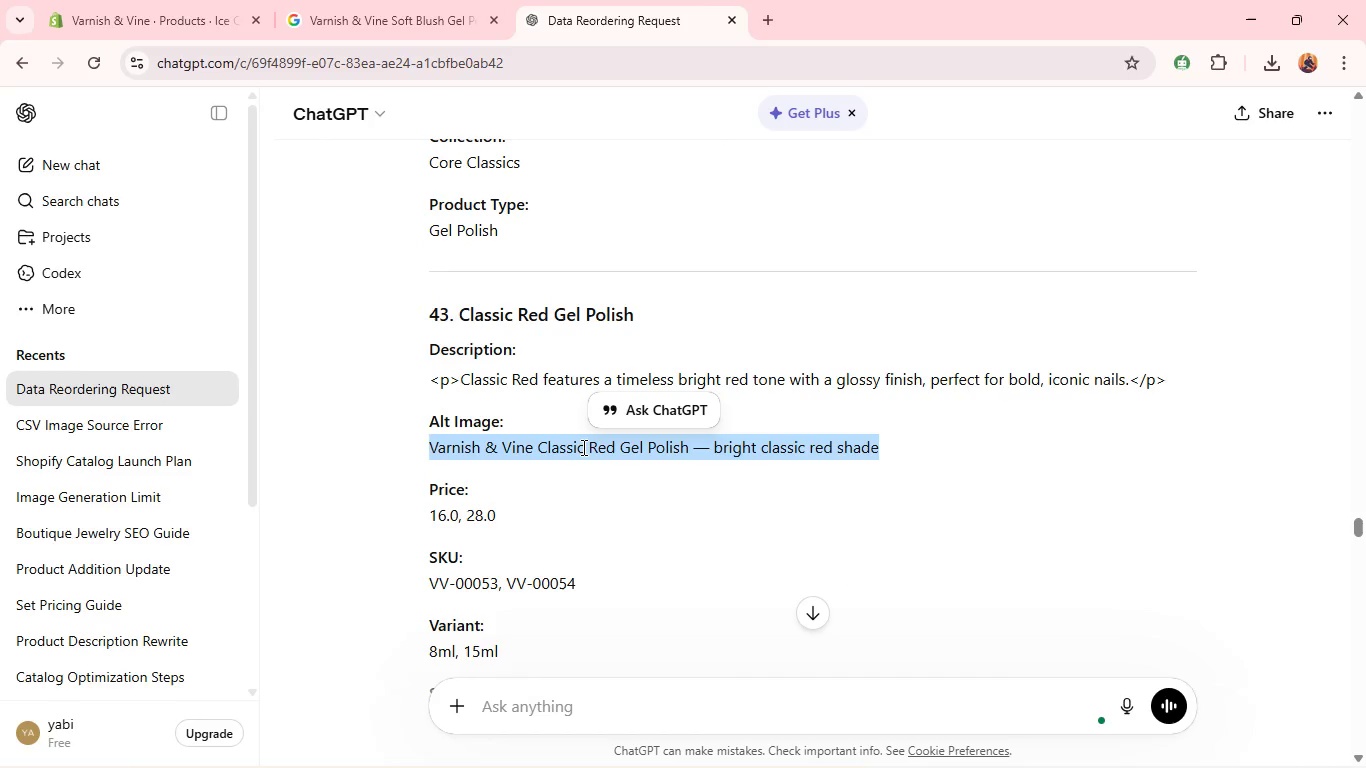 
key(Control+C)
 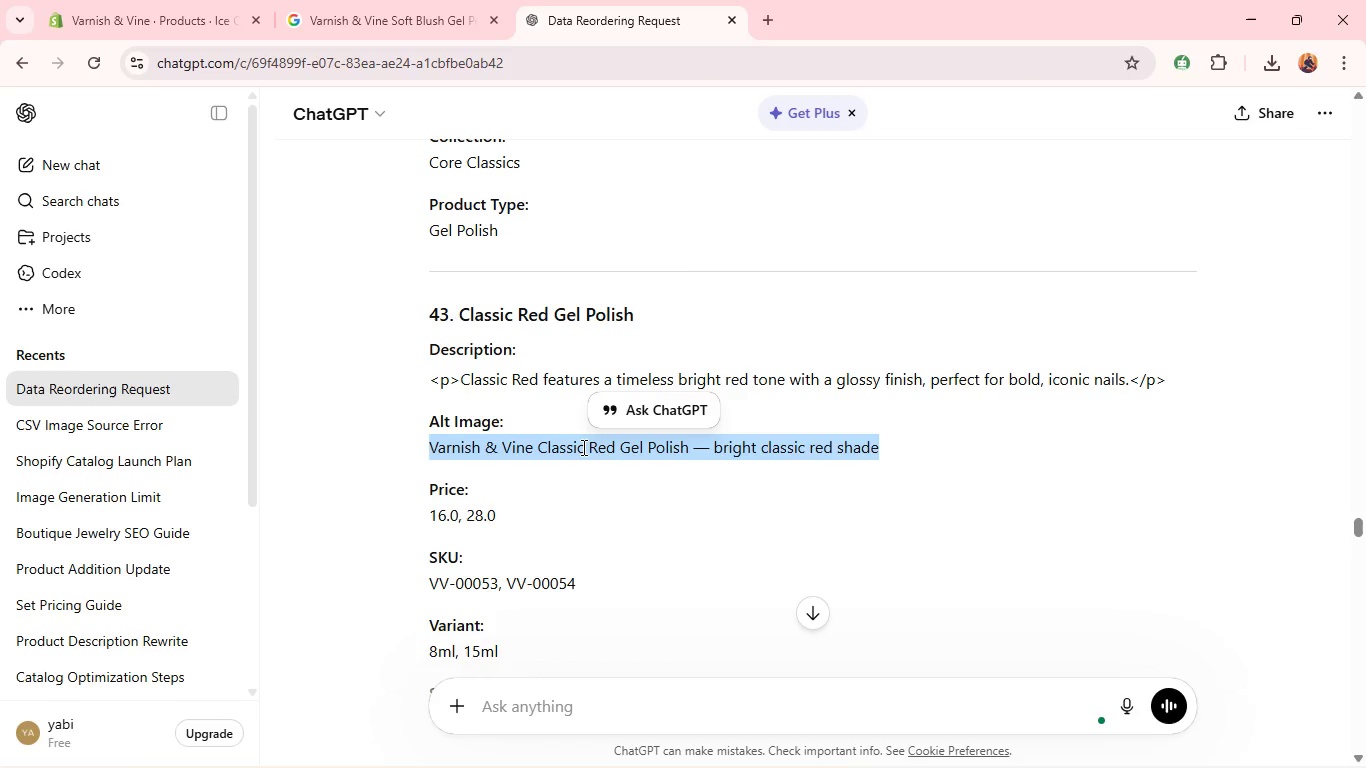 
key(Control+C)
 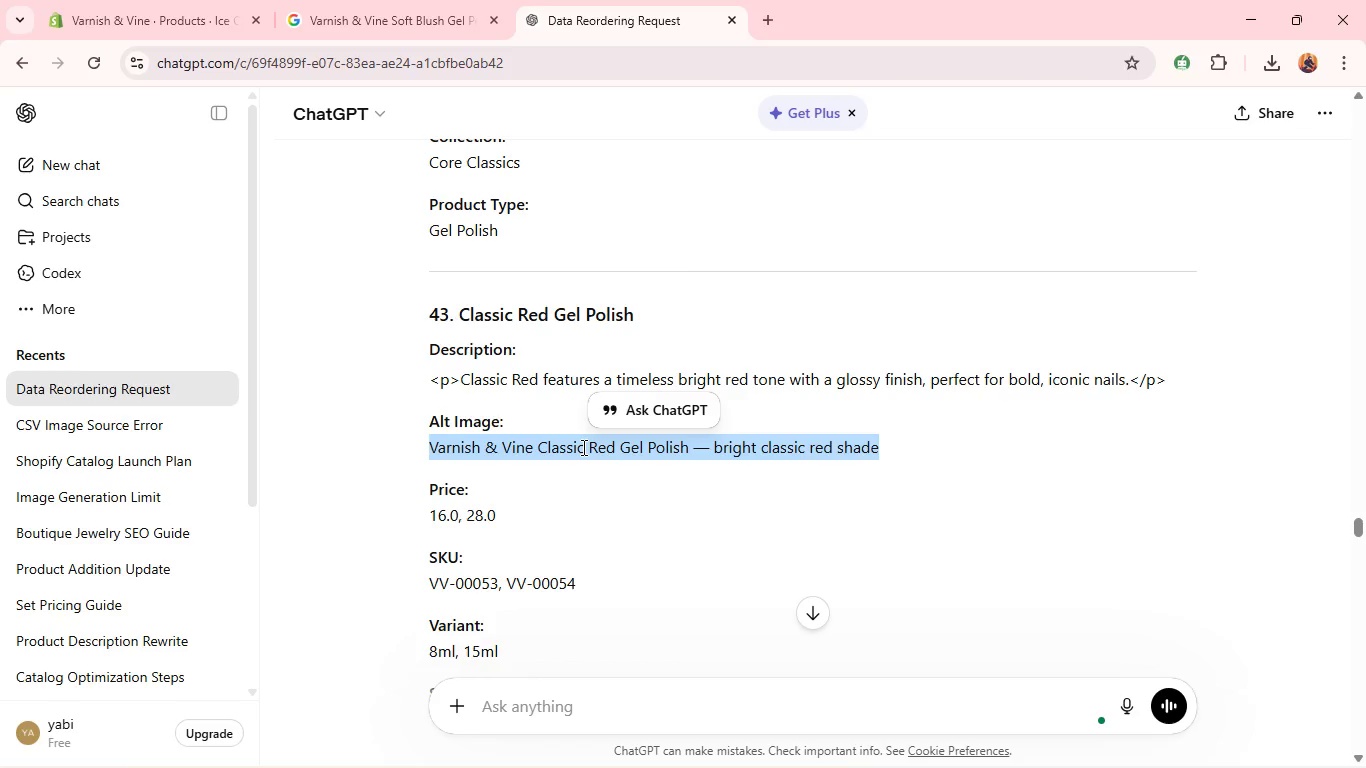 
key(Control+C)
 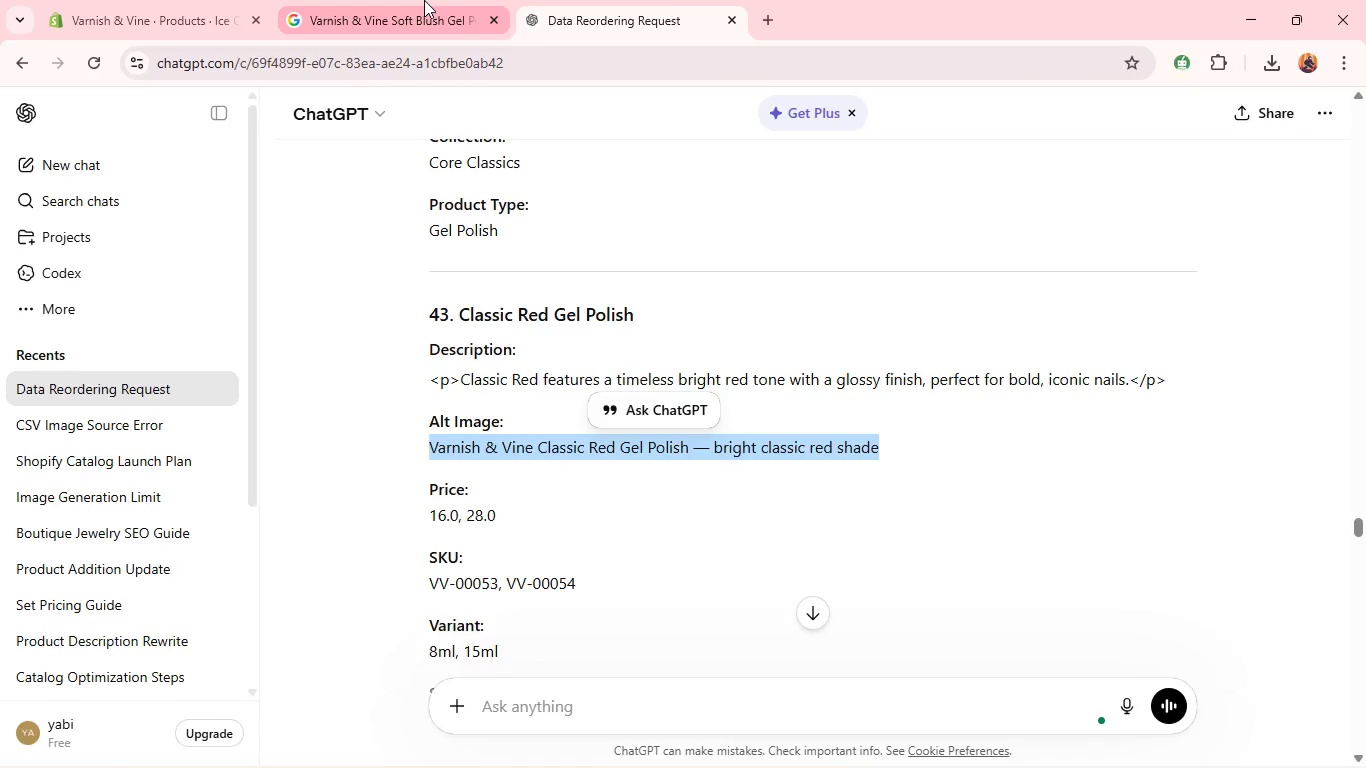 
left_click([424, 0])
 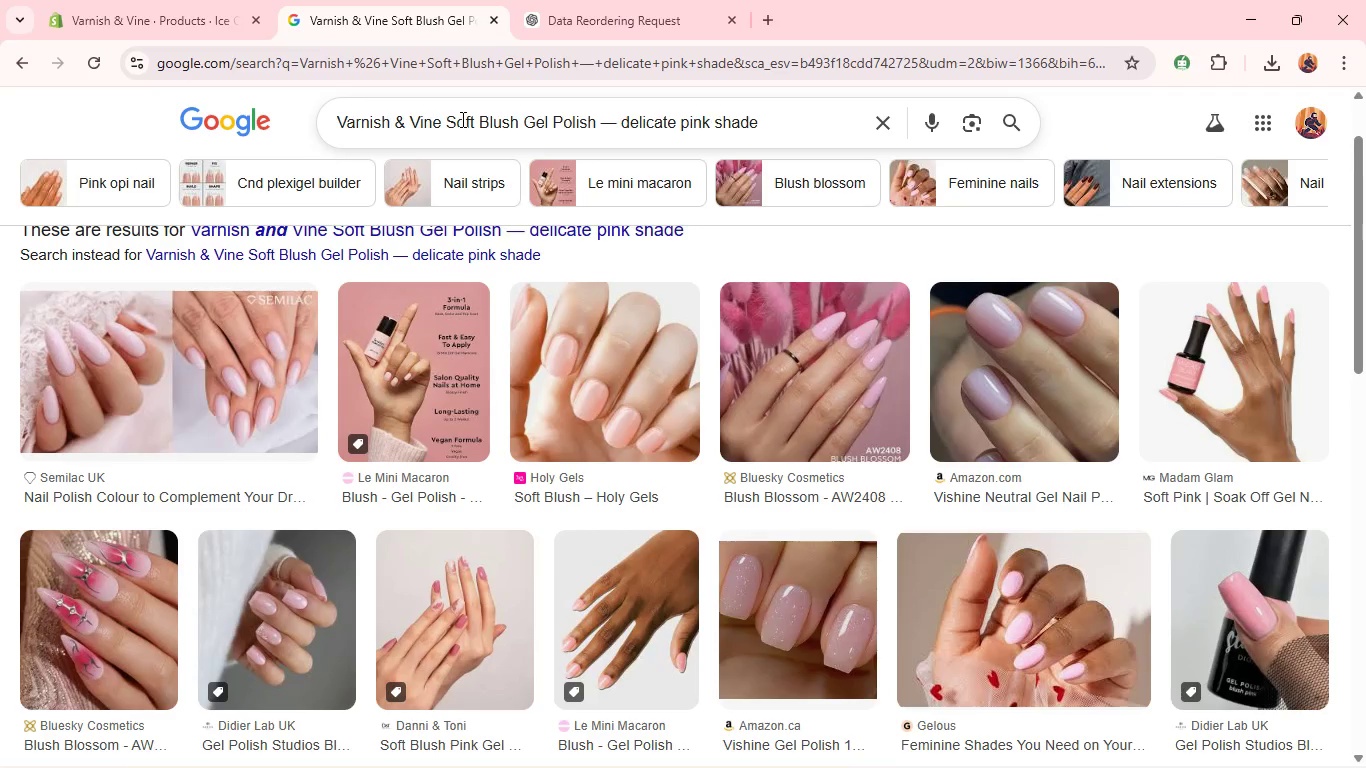 
left_click([461, 119])
 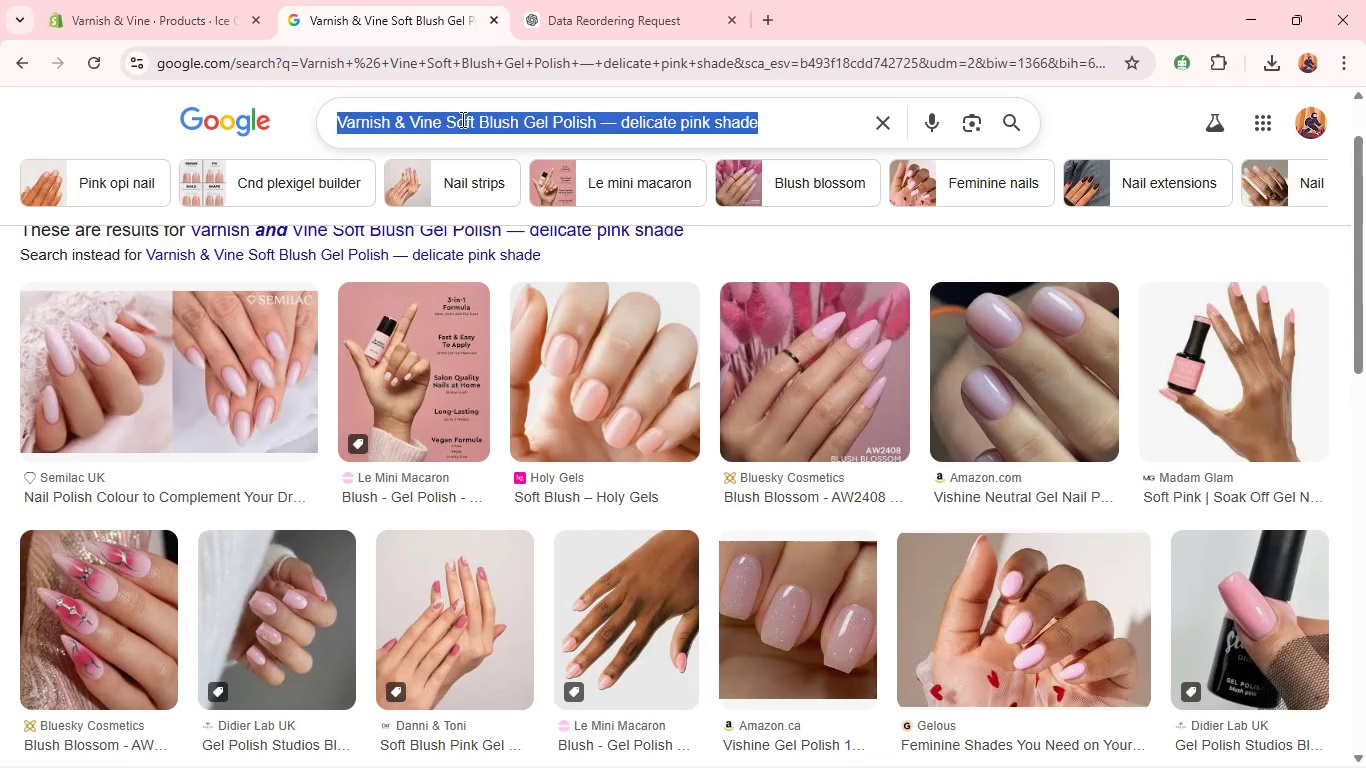 
key(Control+A)
 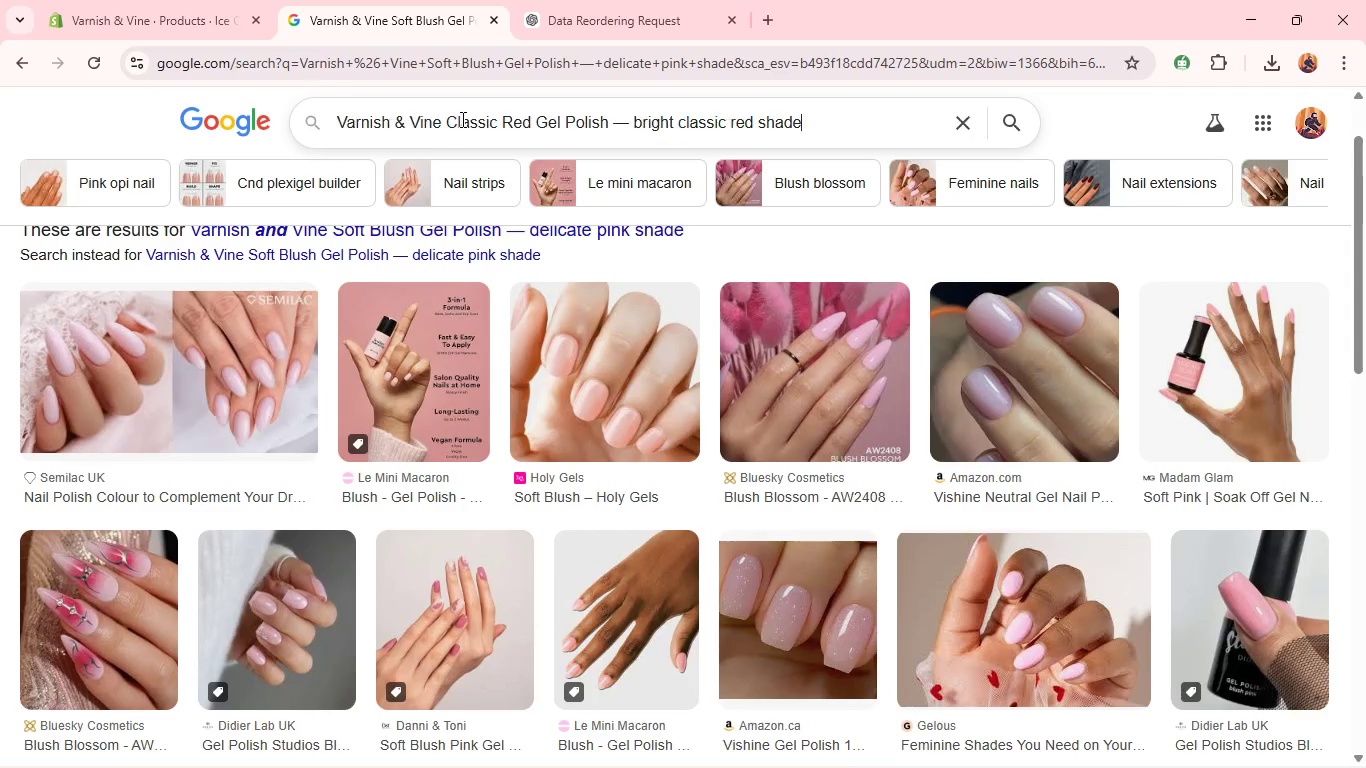 
key(Control+V)
 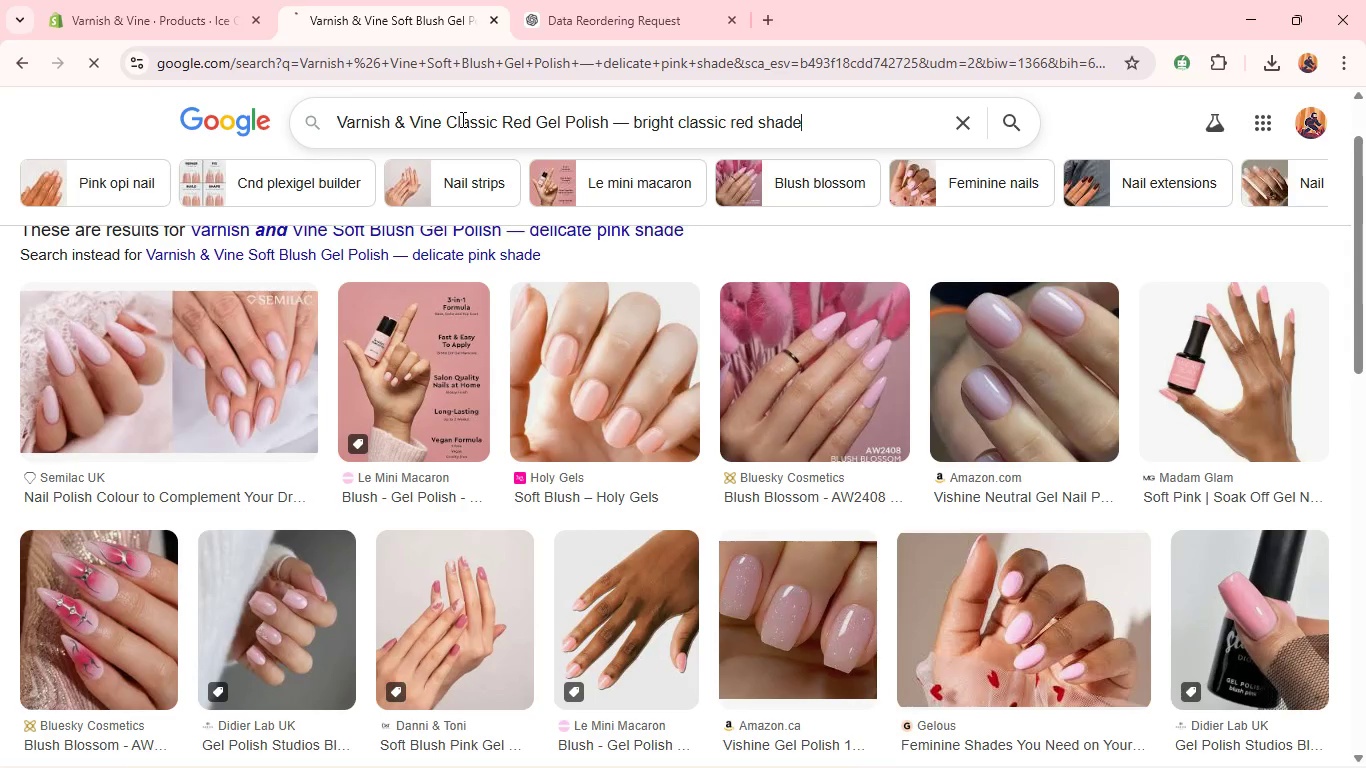 
key(Enter)
 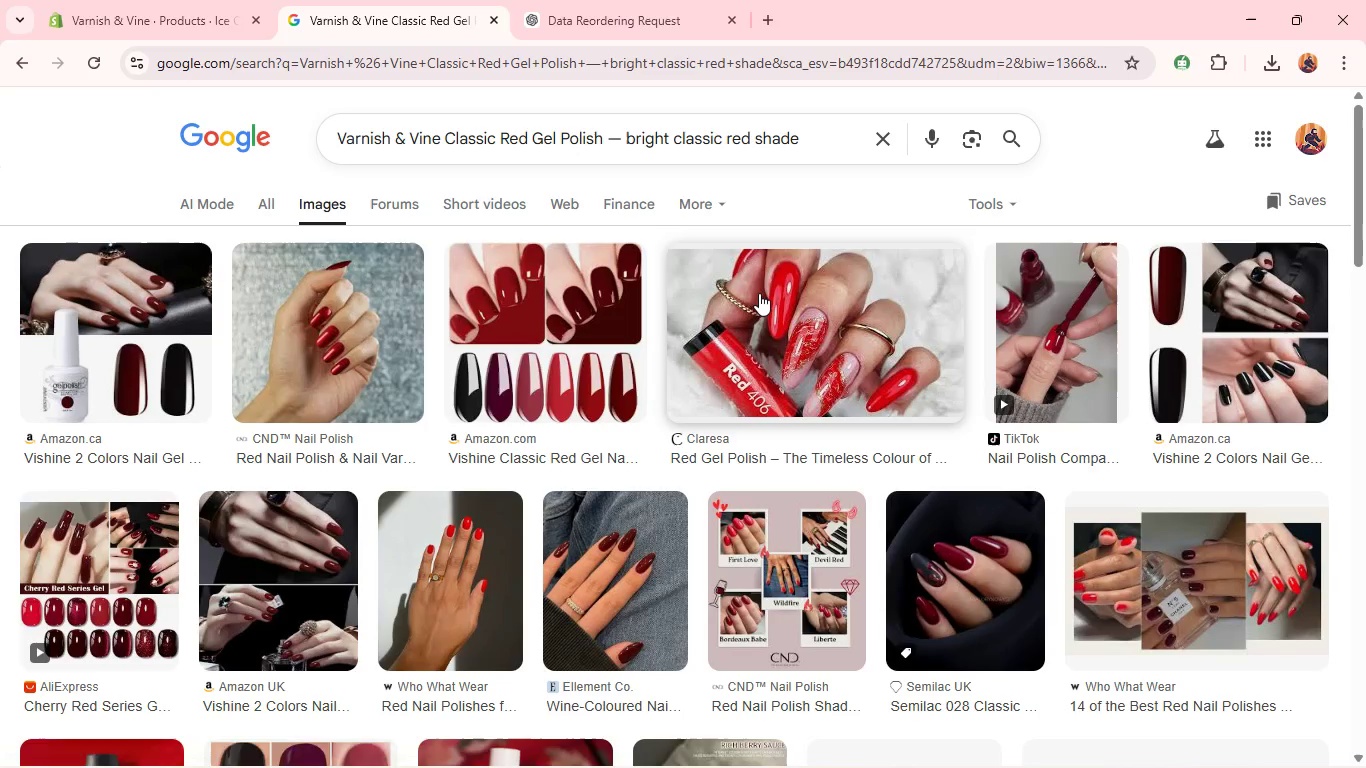 
wait(15.88)
 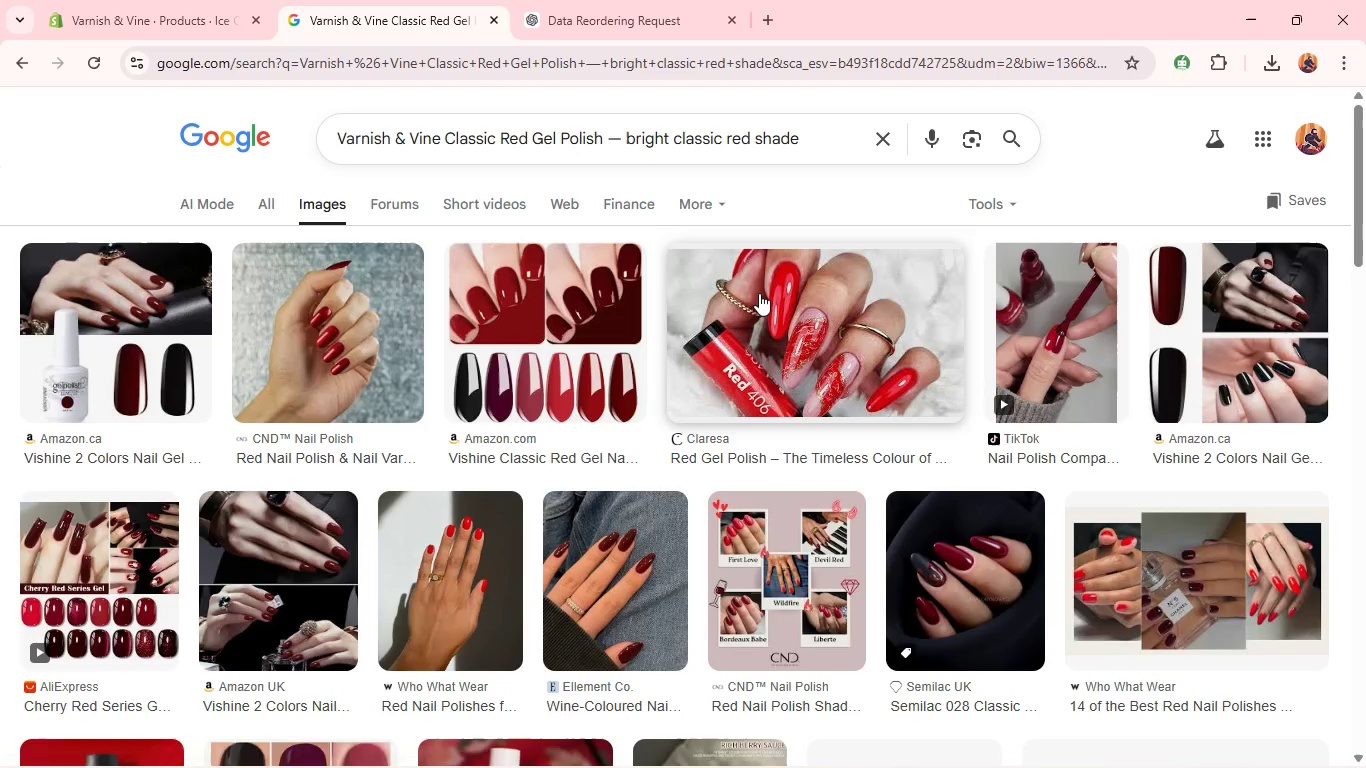 
right_click([119, 276])
 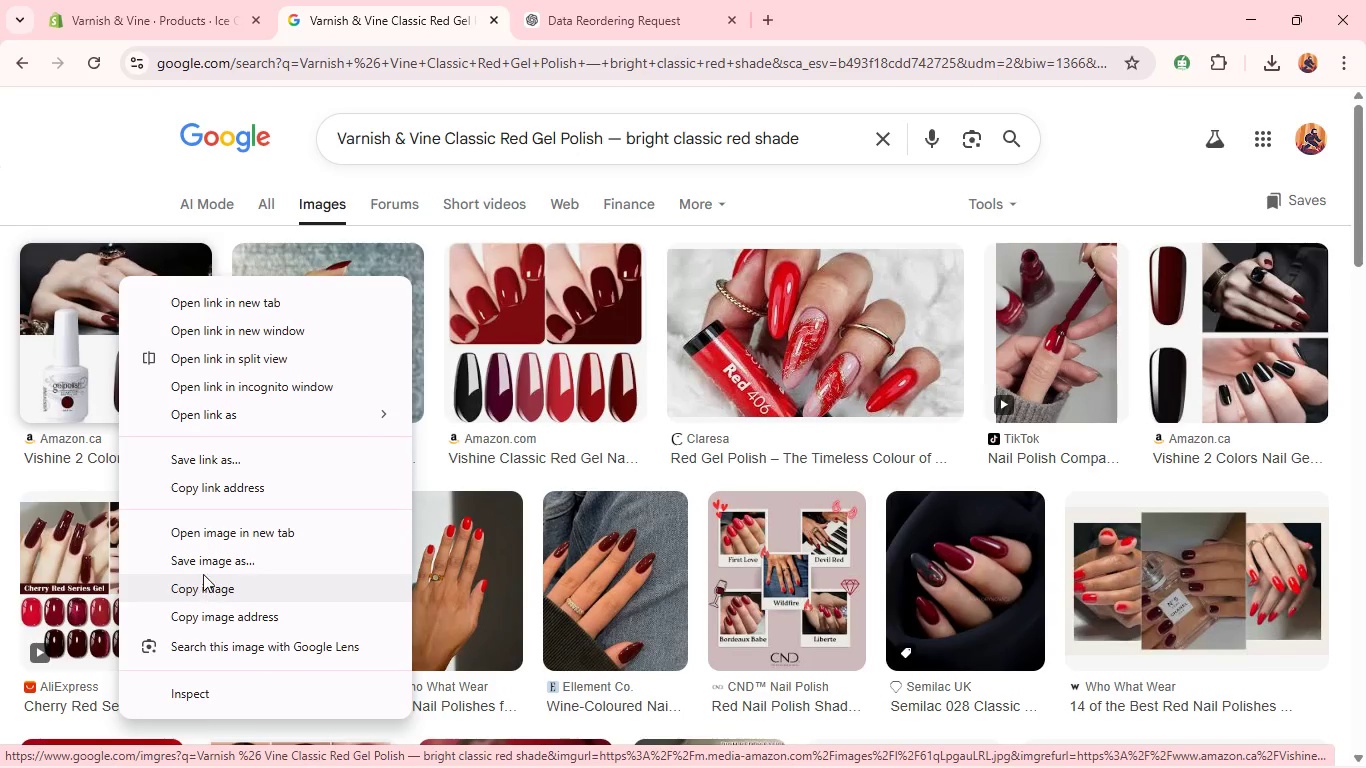 
left_click([204, 560])
 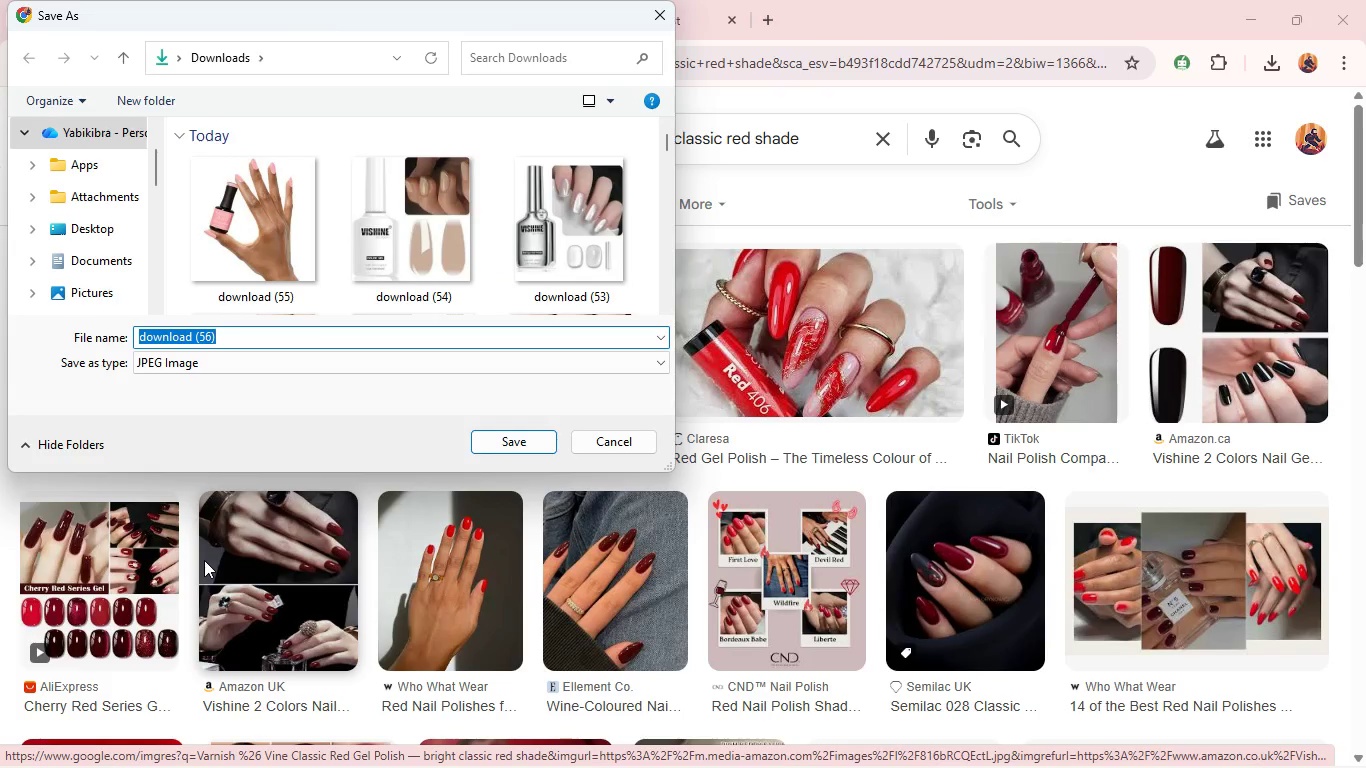 
key(Enter)
 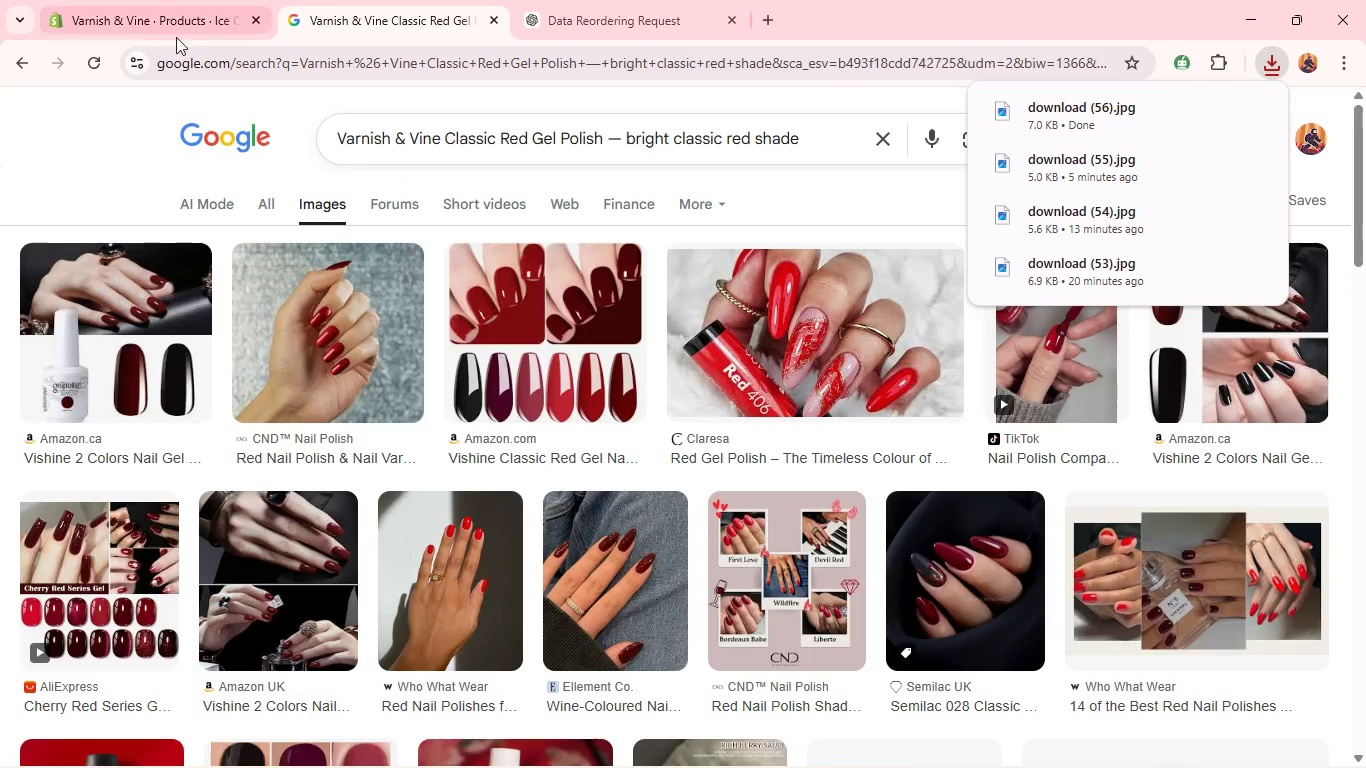 
left_click([188, 27])
 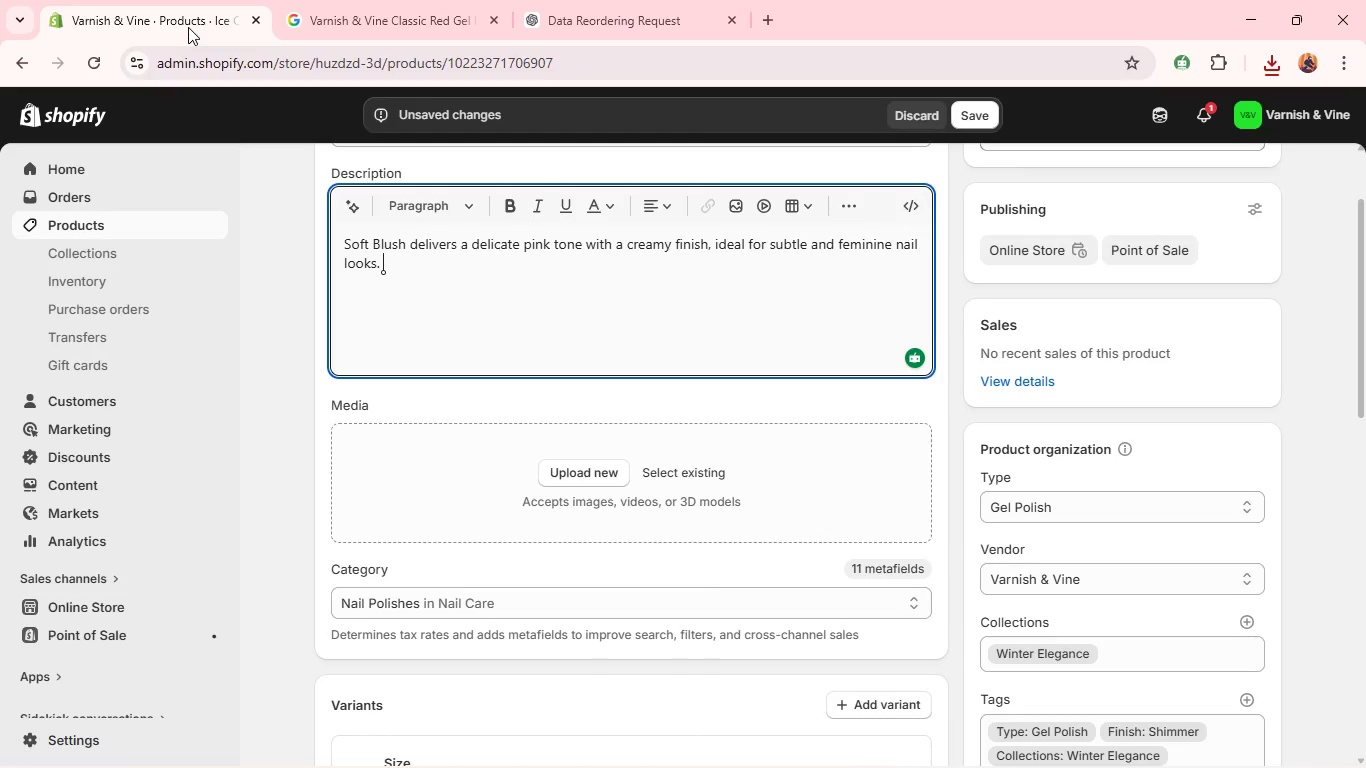 
wait(6.28)
 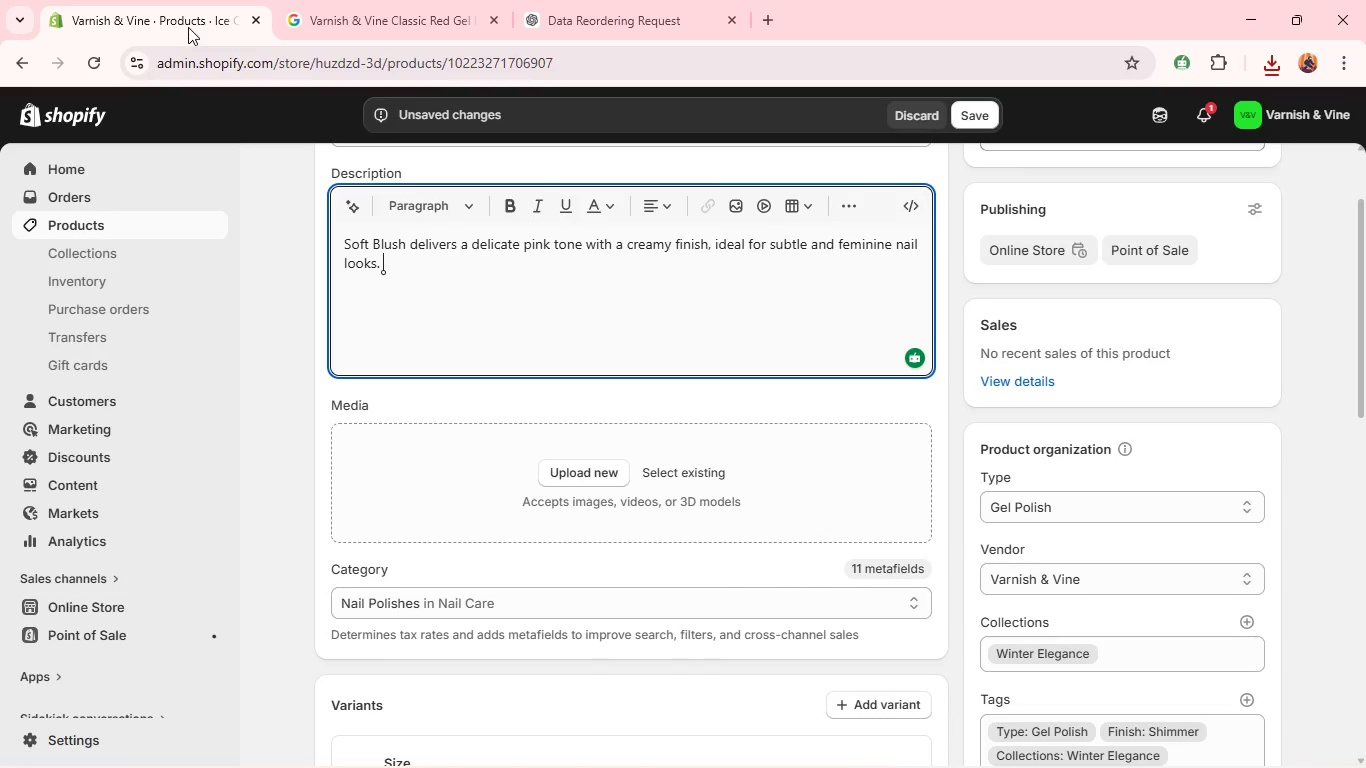 
left_click([549, 469])
 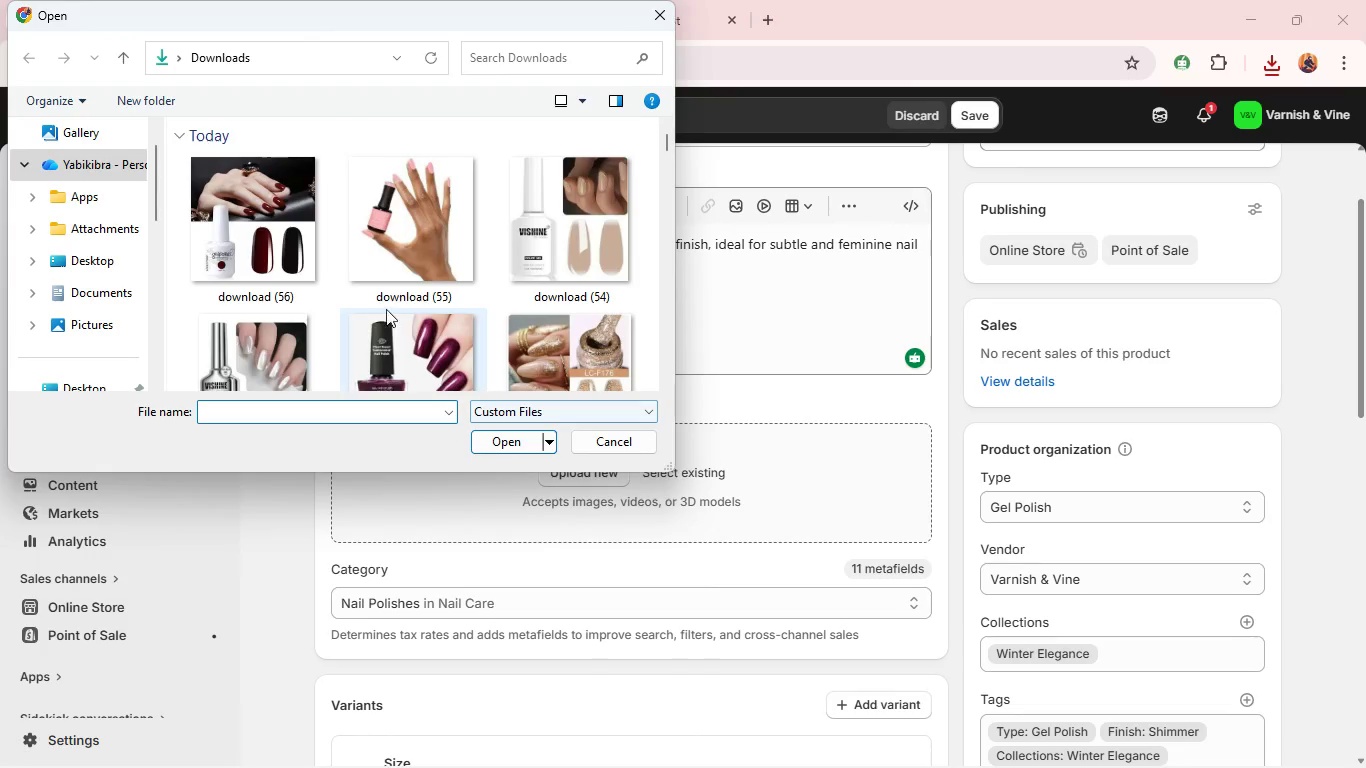 
left_click([315, 269])
 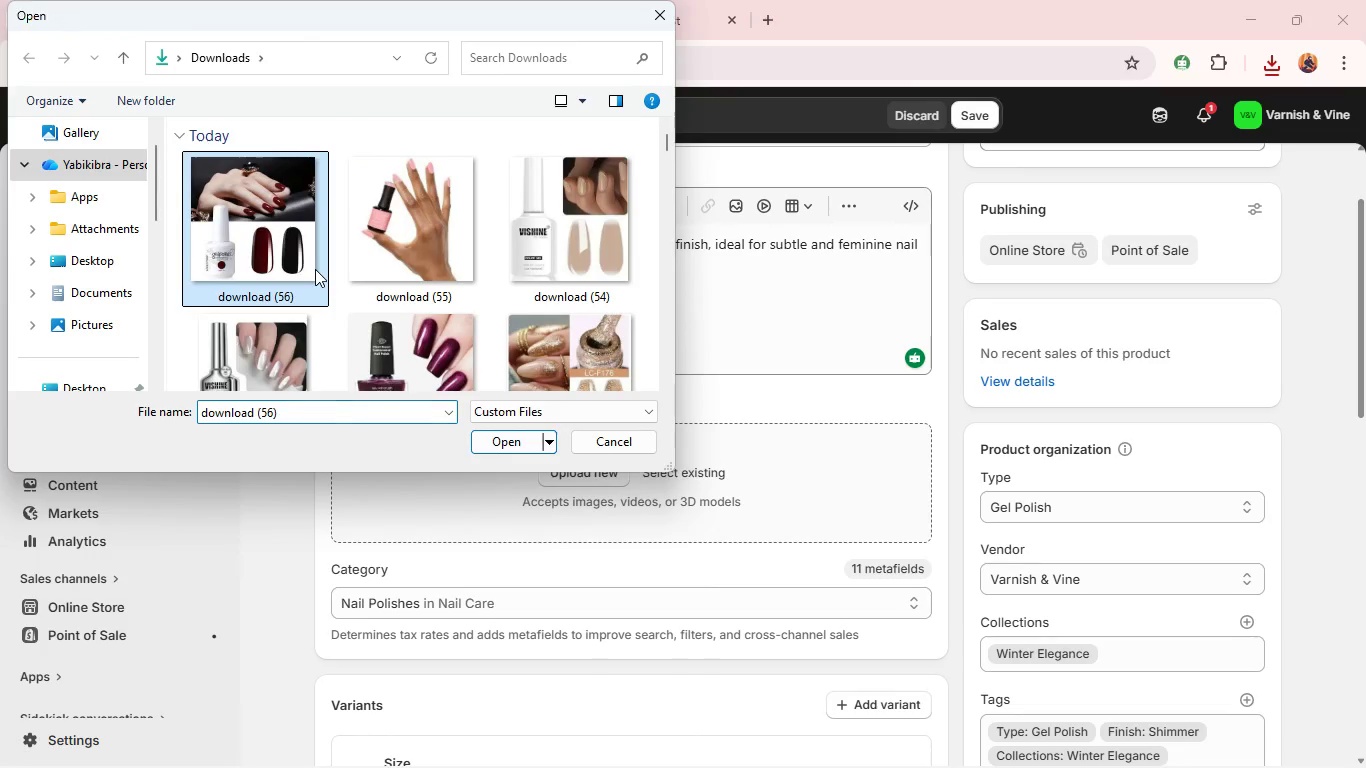 
key(Enter)
 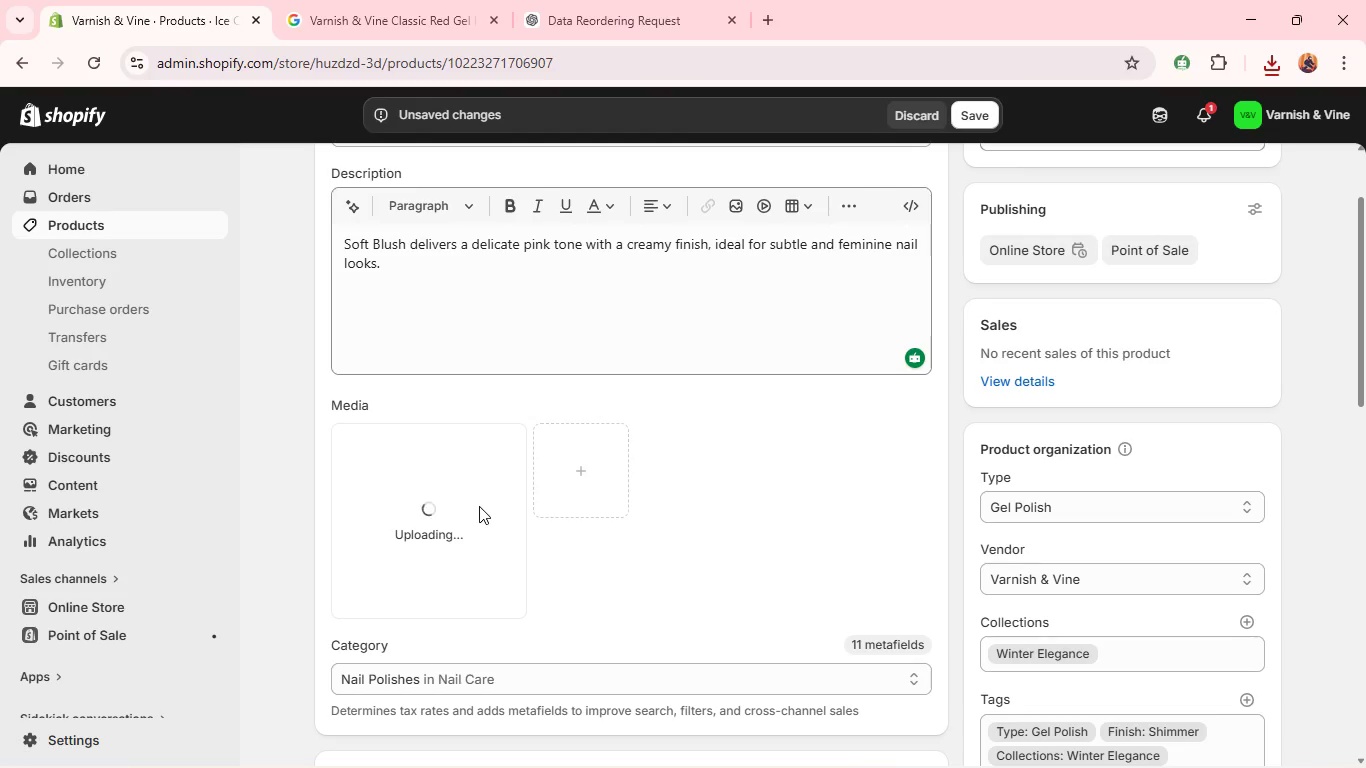 
wait(8.52)
 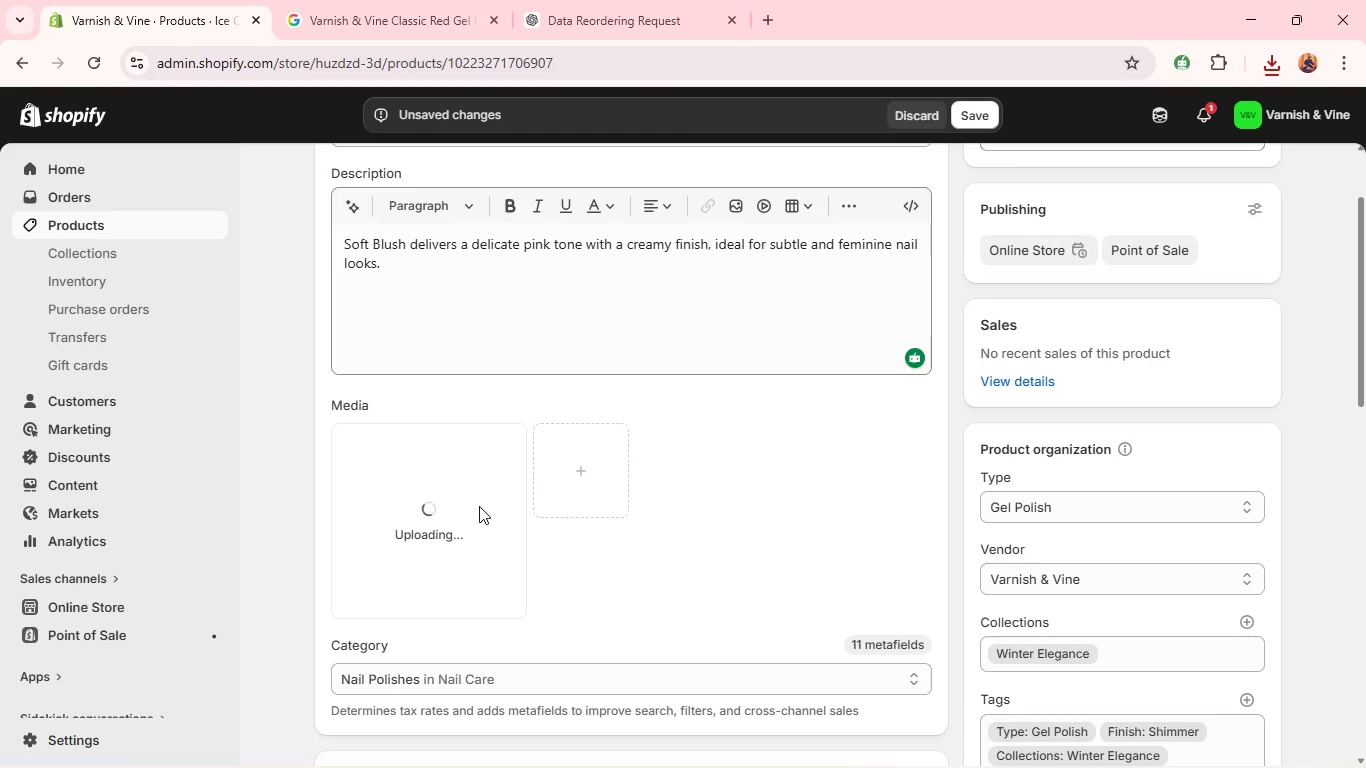 
left_click([479, 506])
 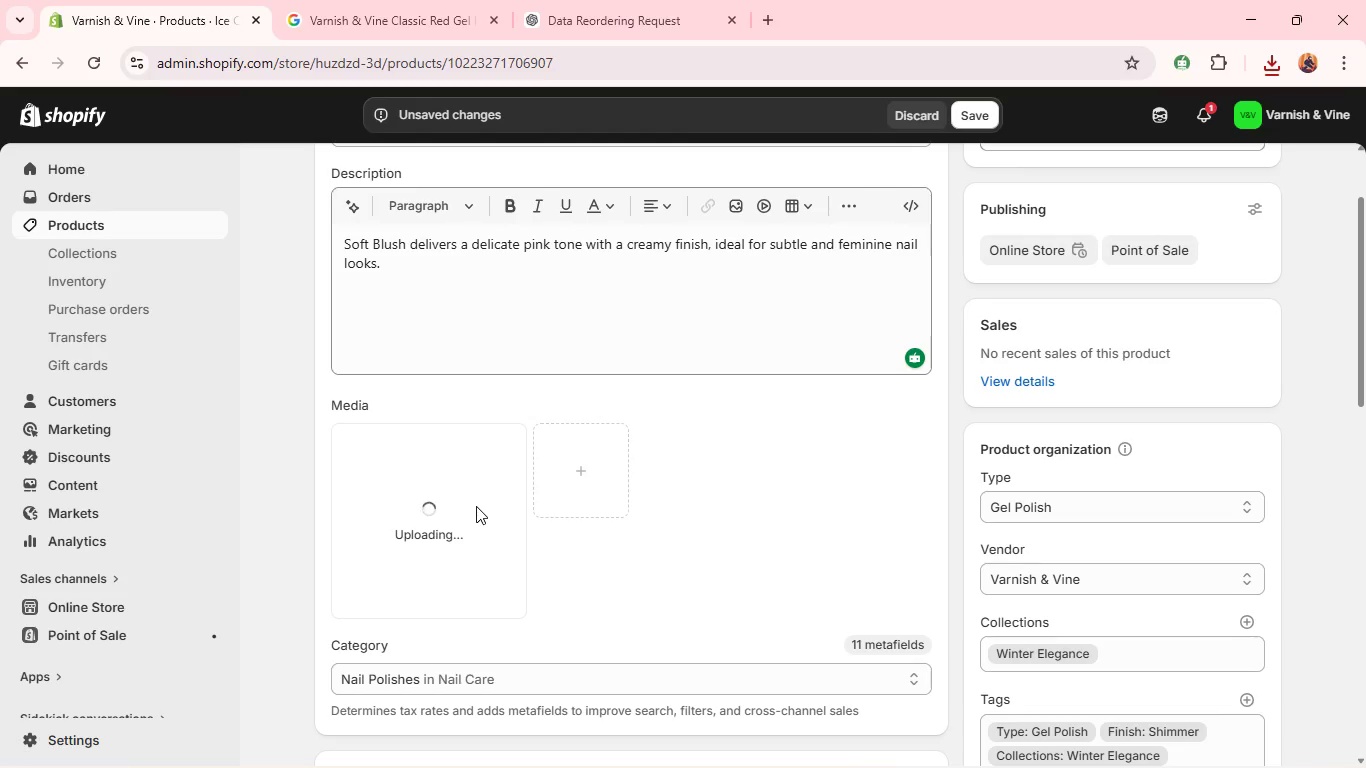 
wait(22.78)
 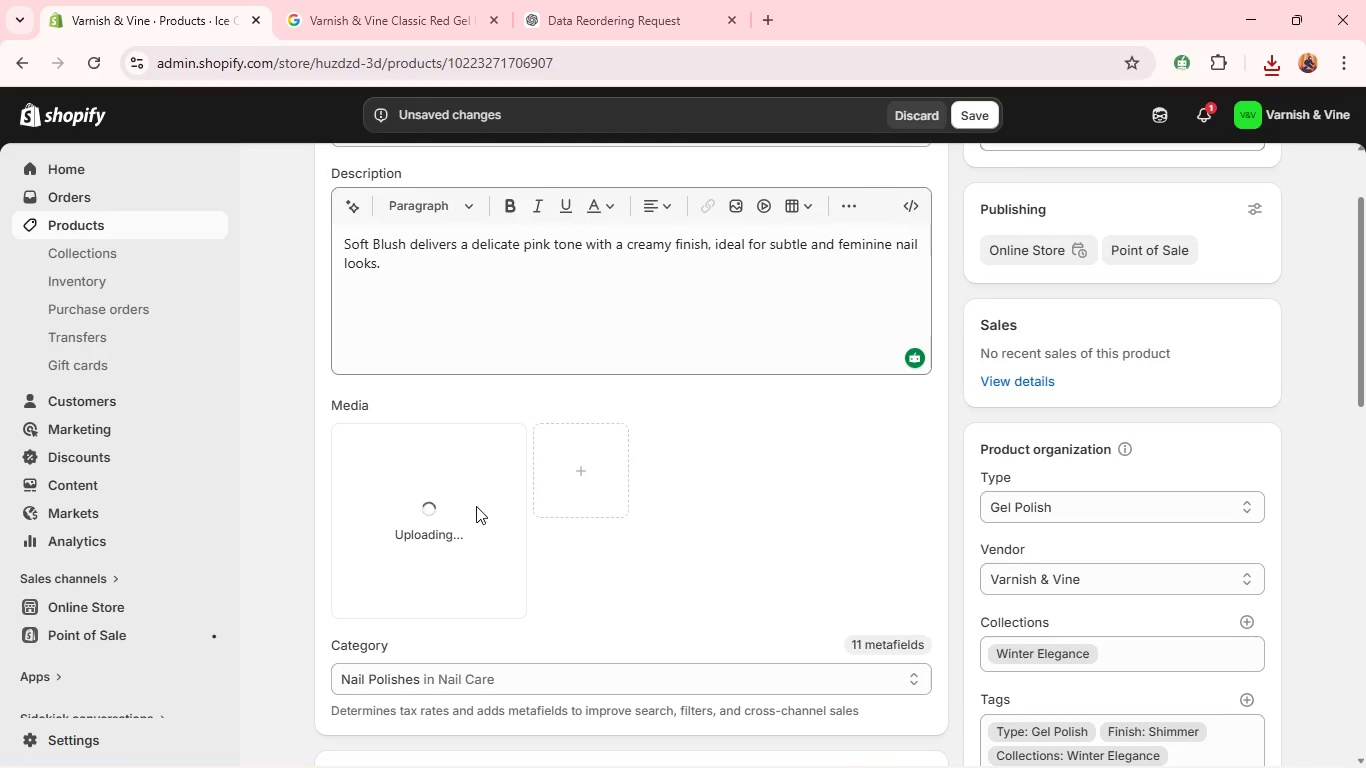 
left_click([568, 483])
 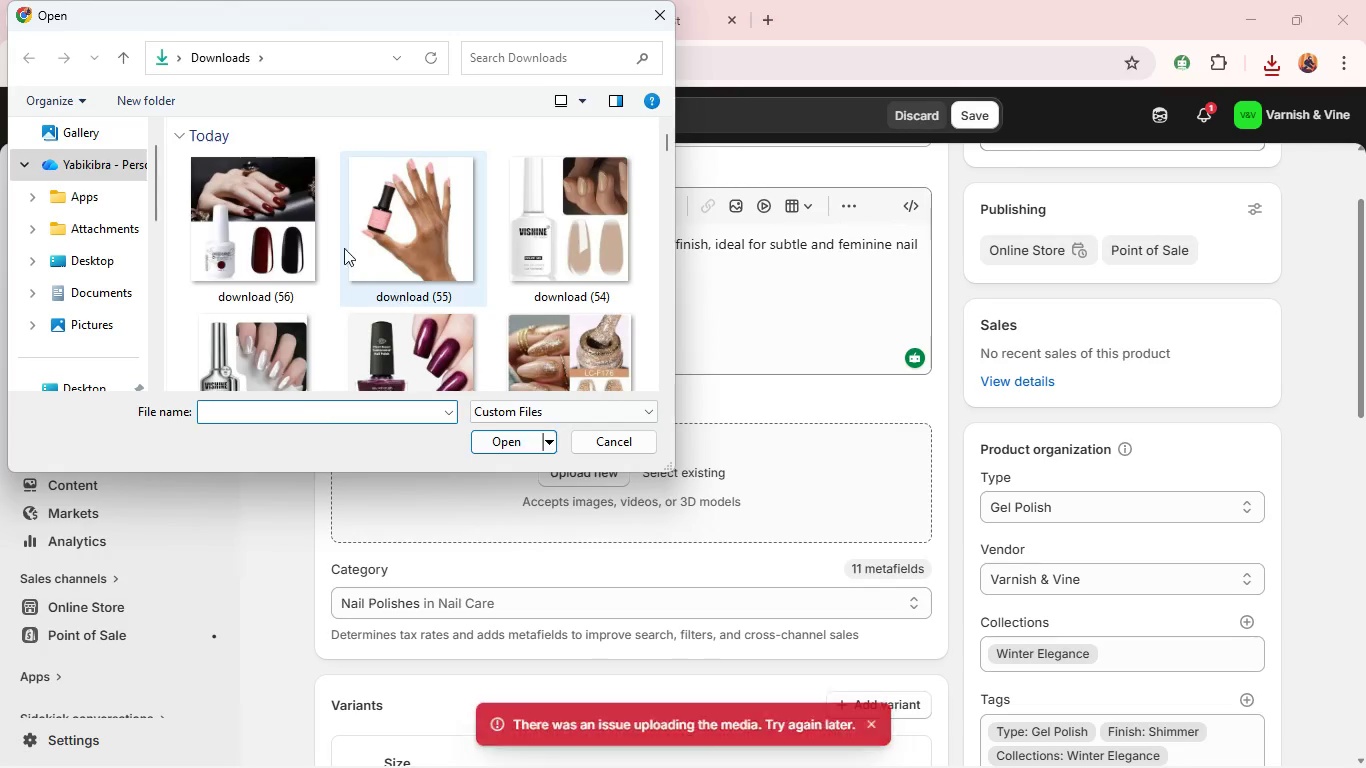 
left_click([289, 222])
 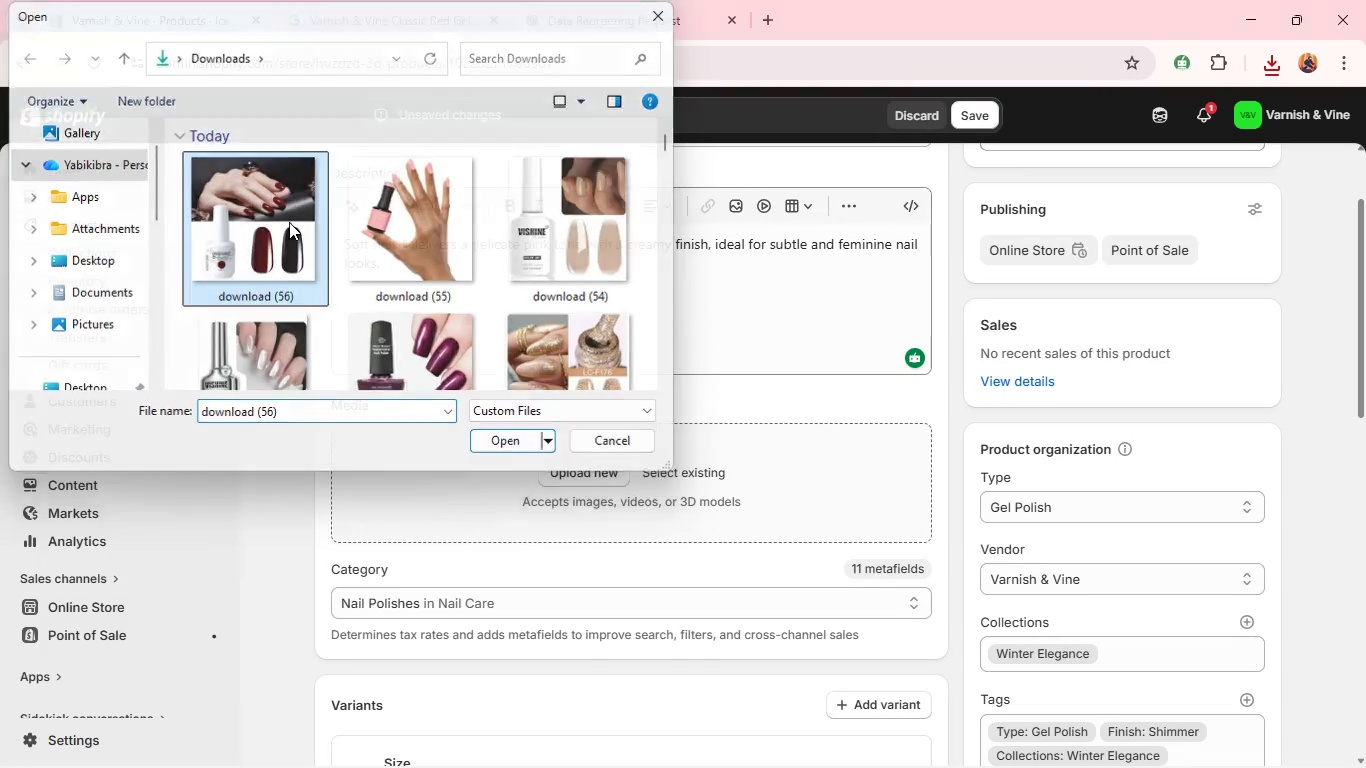 
key(Enter)
 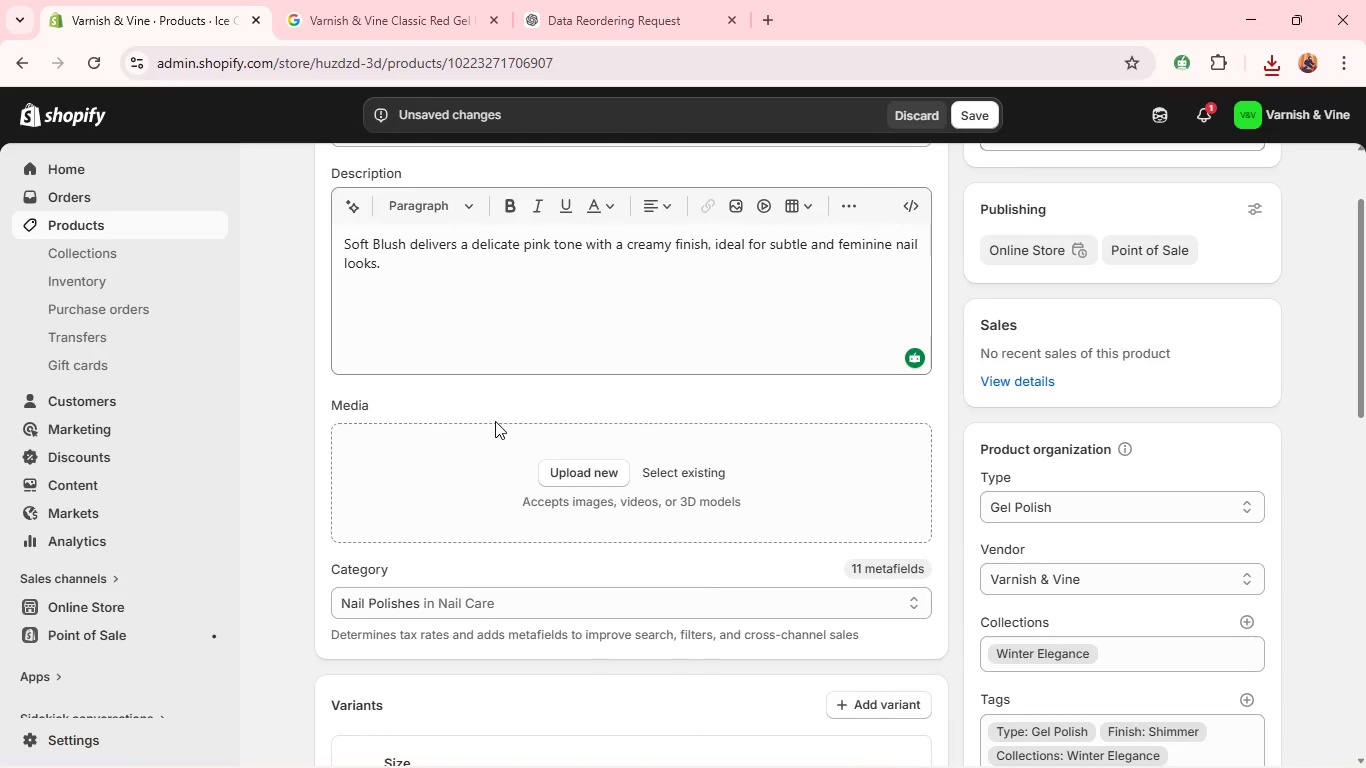 
wait(8.73)
 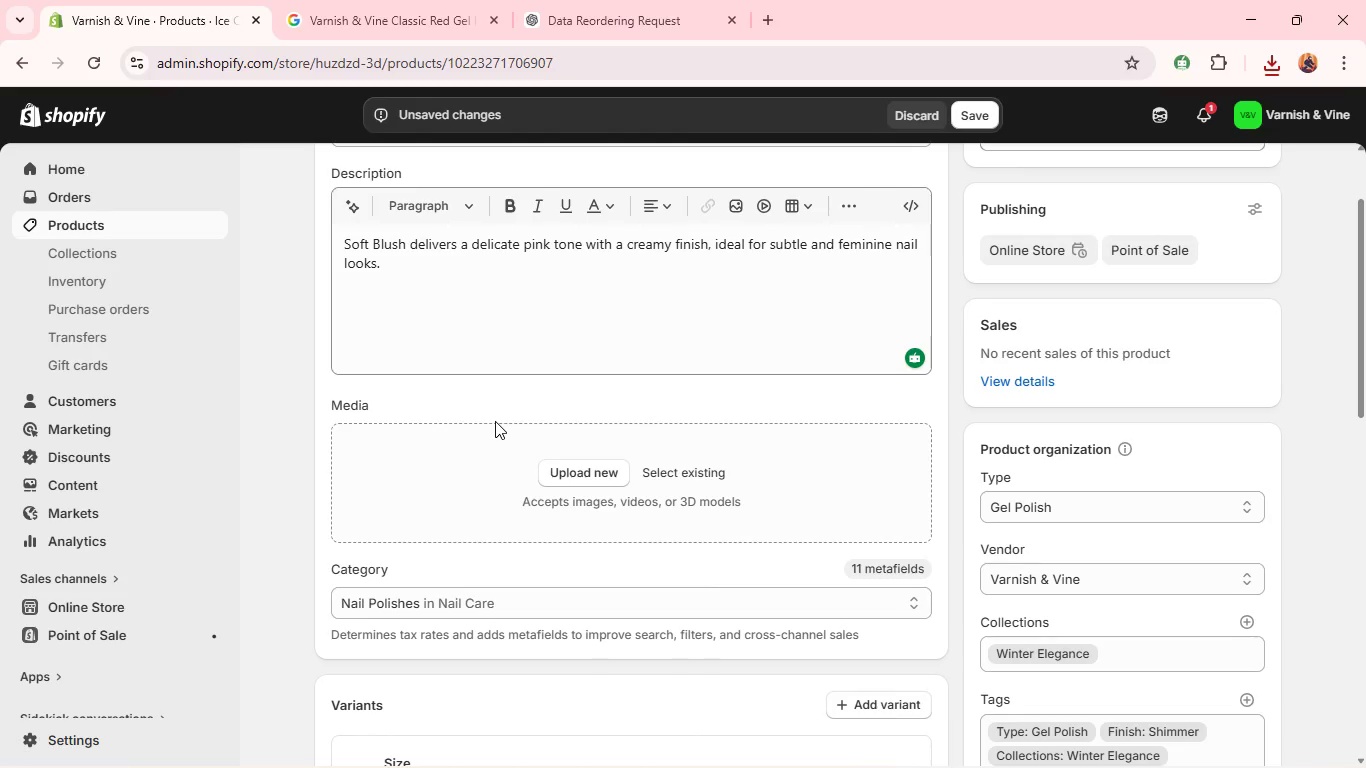 
left_click([597, 478])
 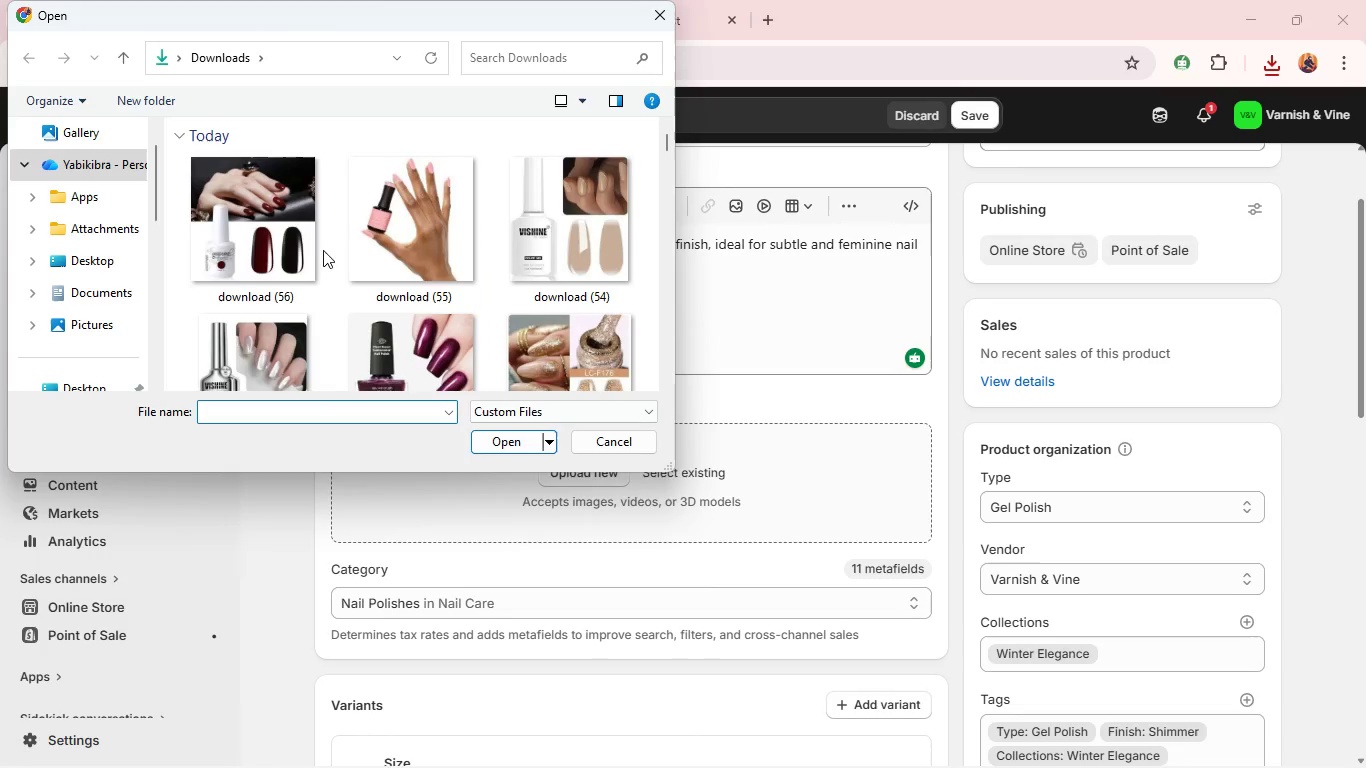 
left_click([290, 244])
 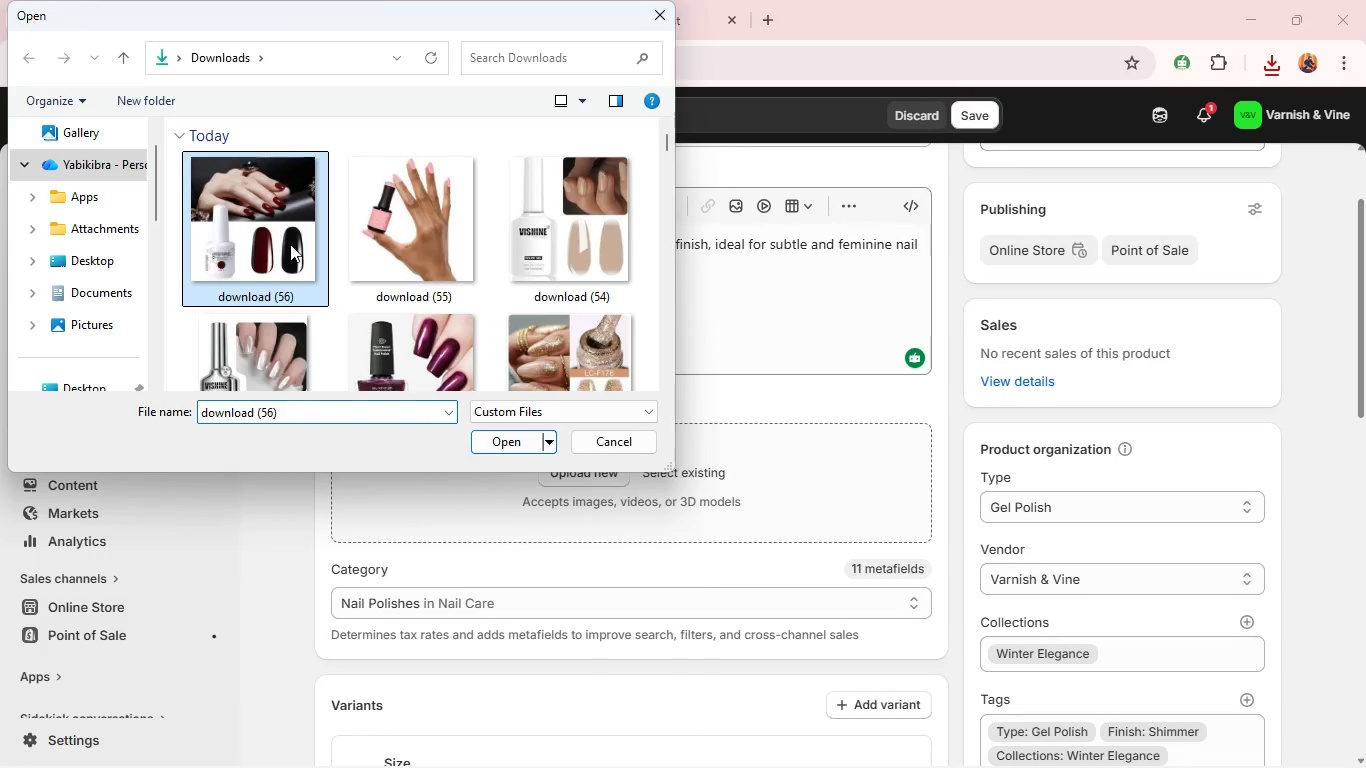 
key(Enter)
 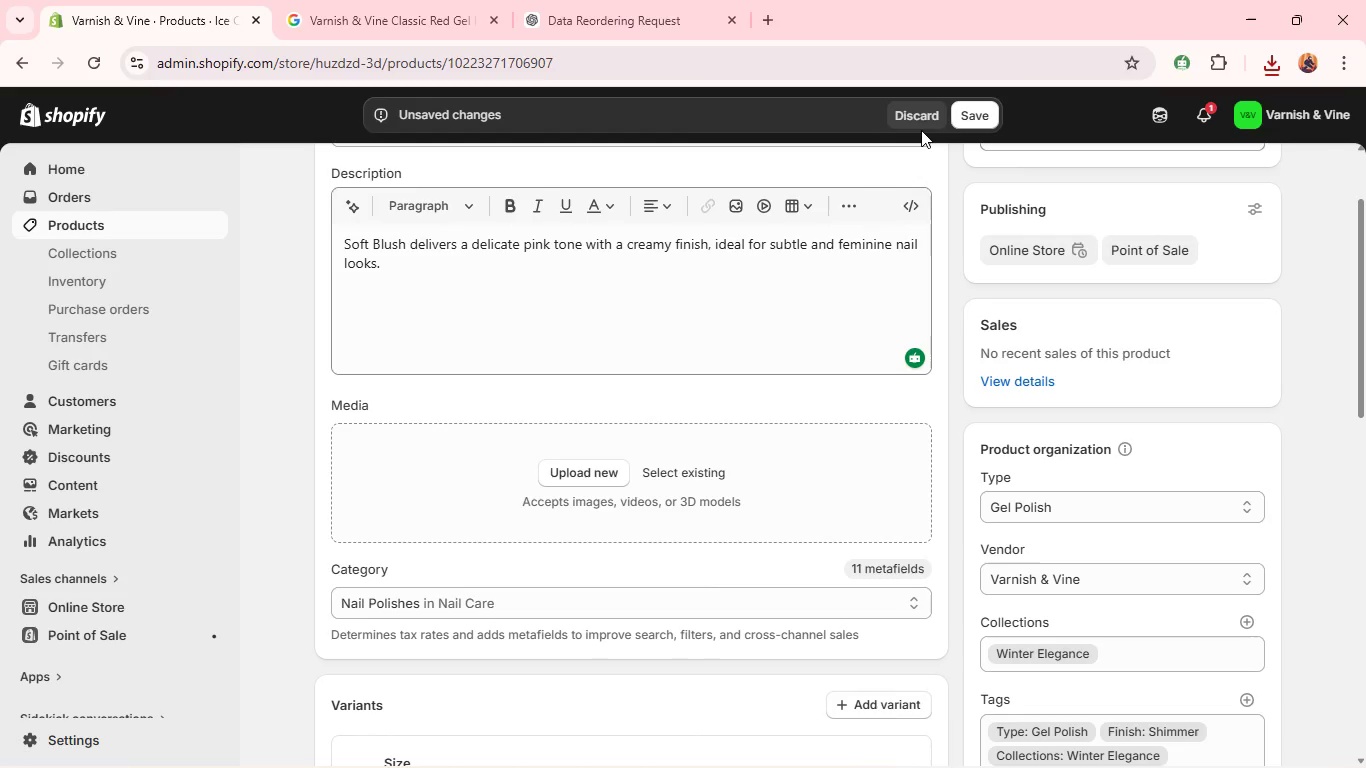 
left_click([970, 109])
 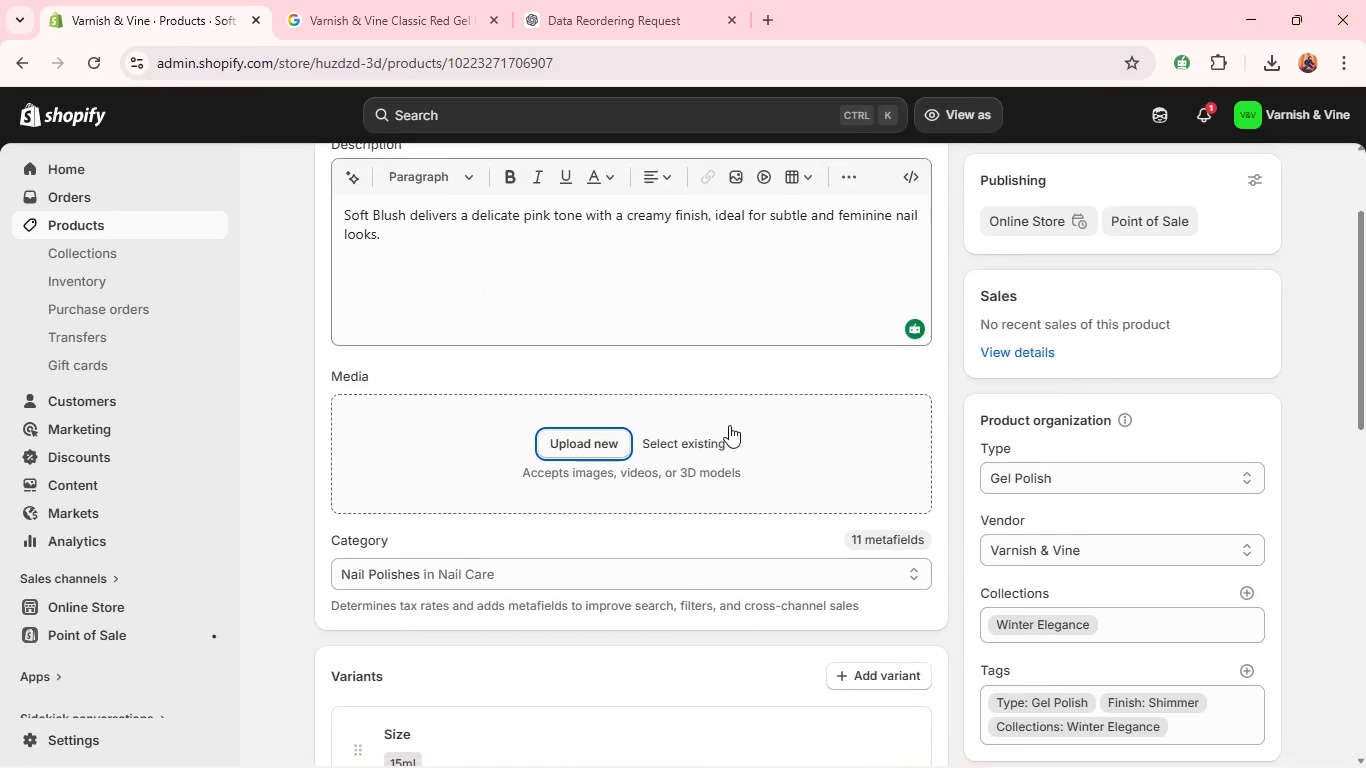 
wait(16.73)
 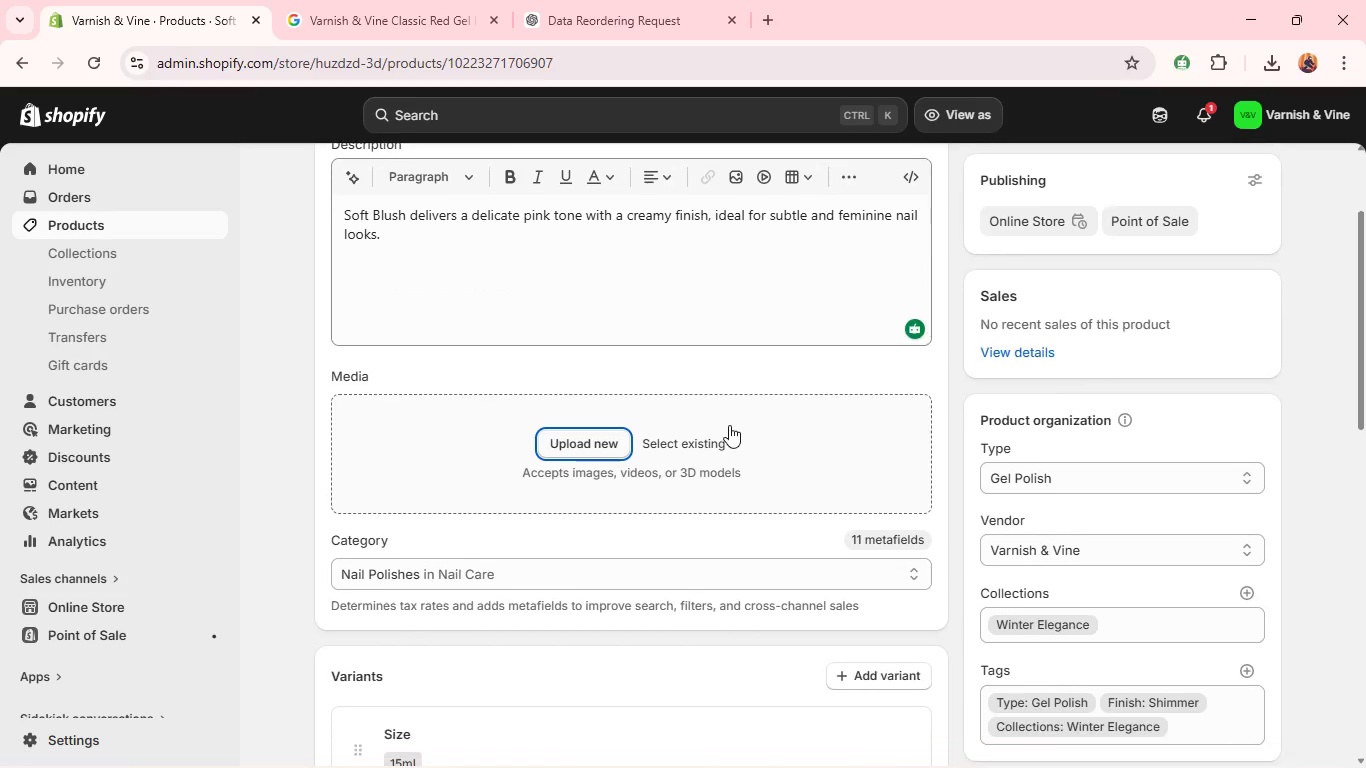 
left_click([396, 531])
 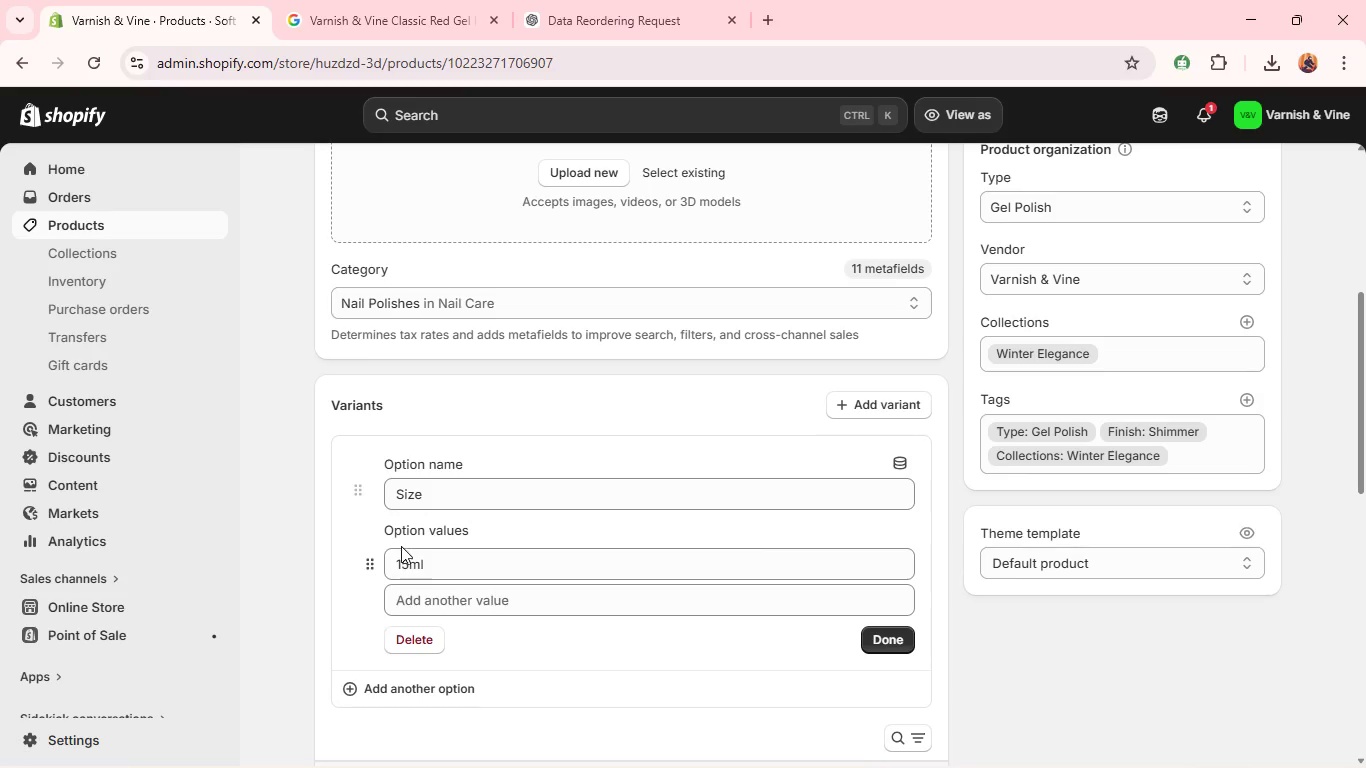 
left_click([403, 556])
 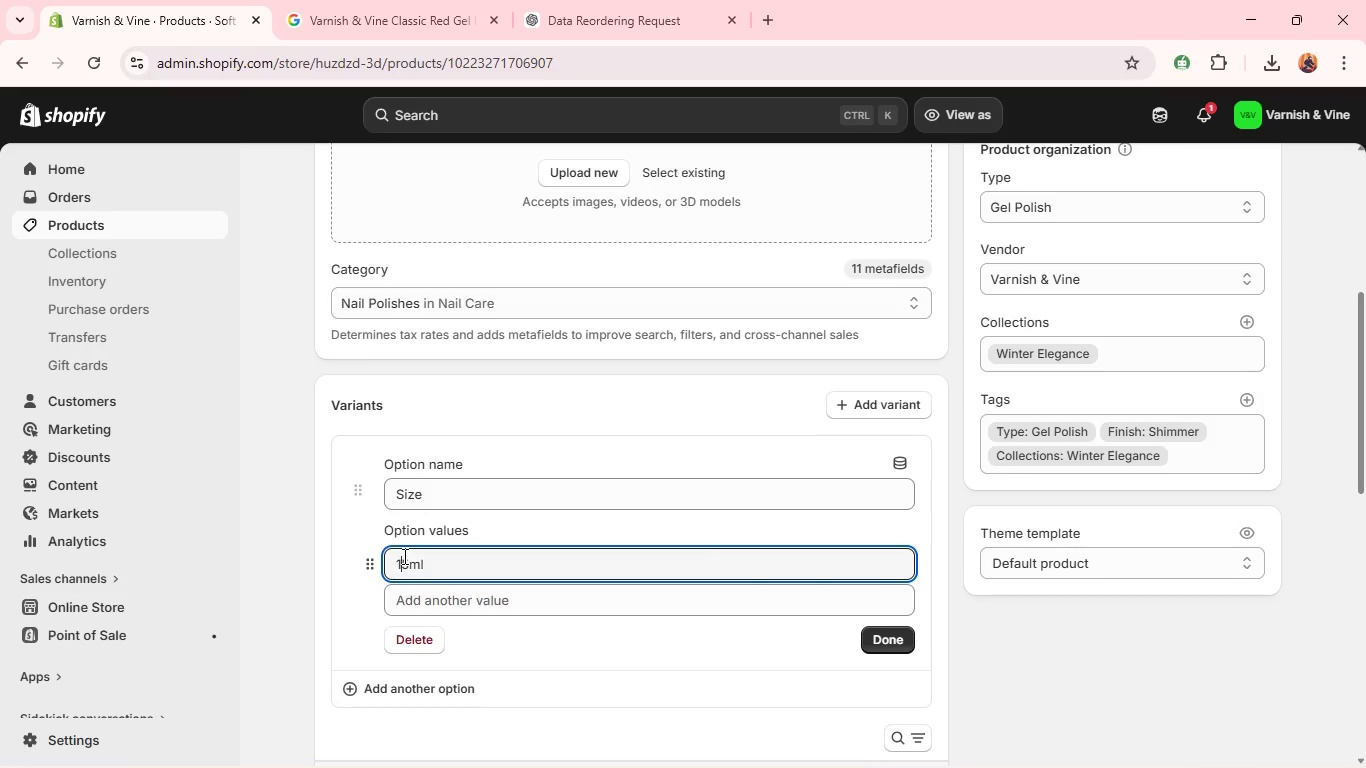 
key(ArrowRight)
 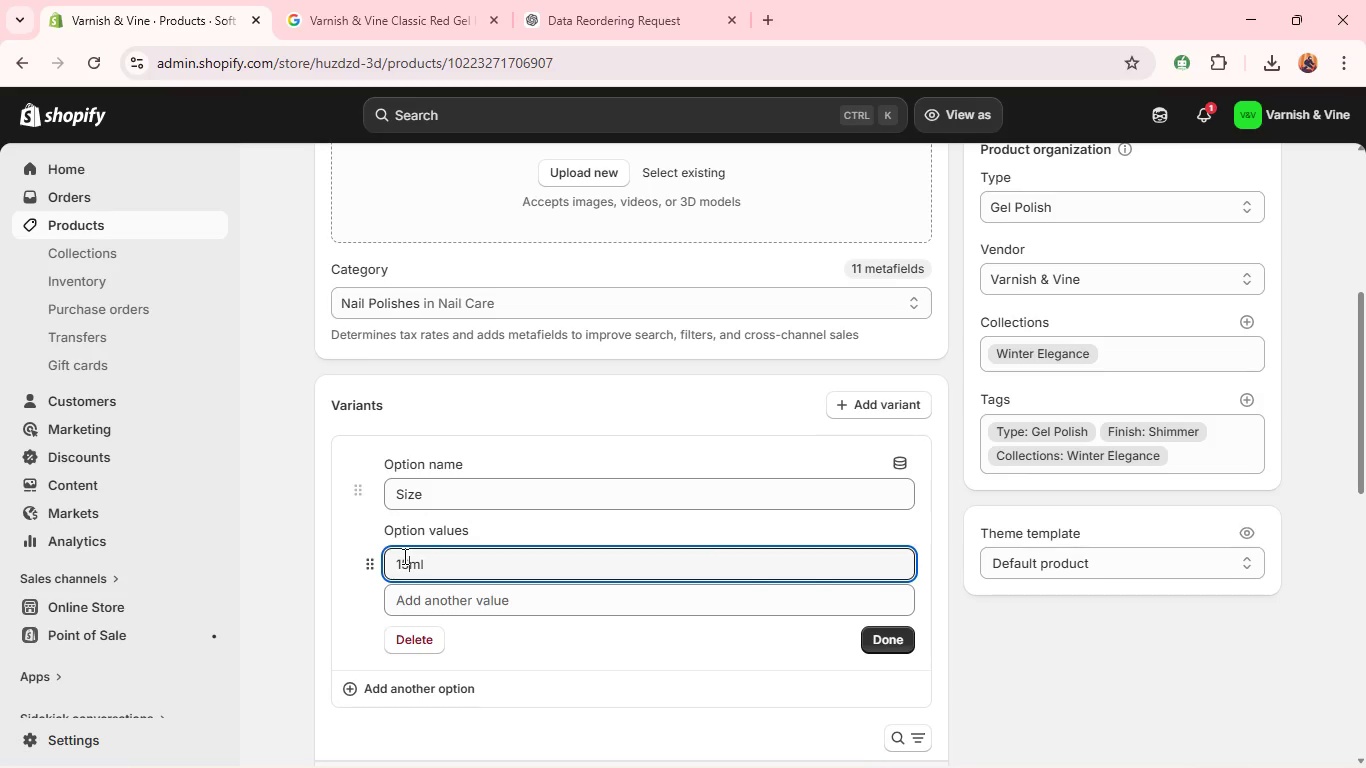 
key(Backspace)
 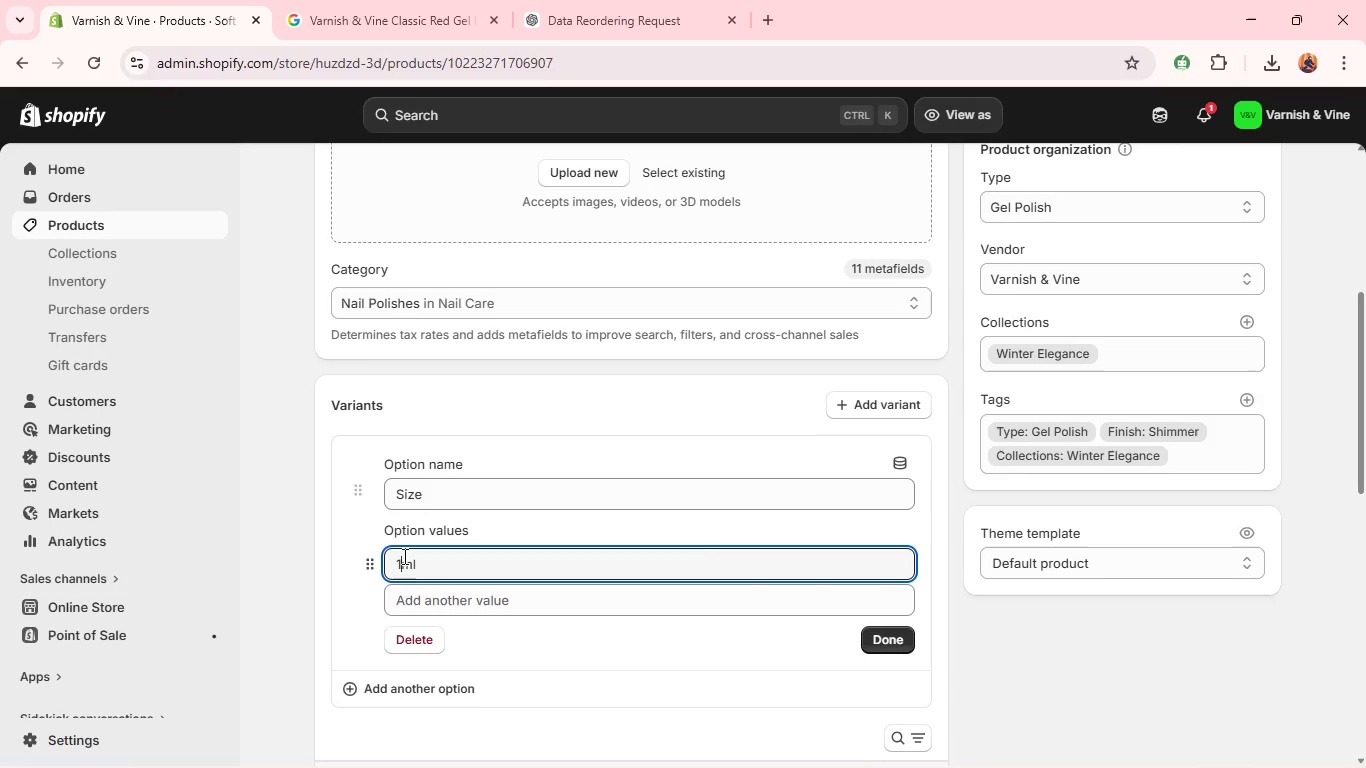 
key(Backspace)
 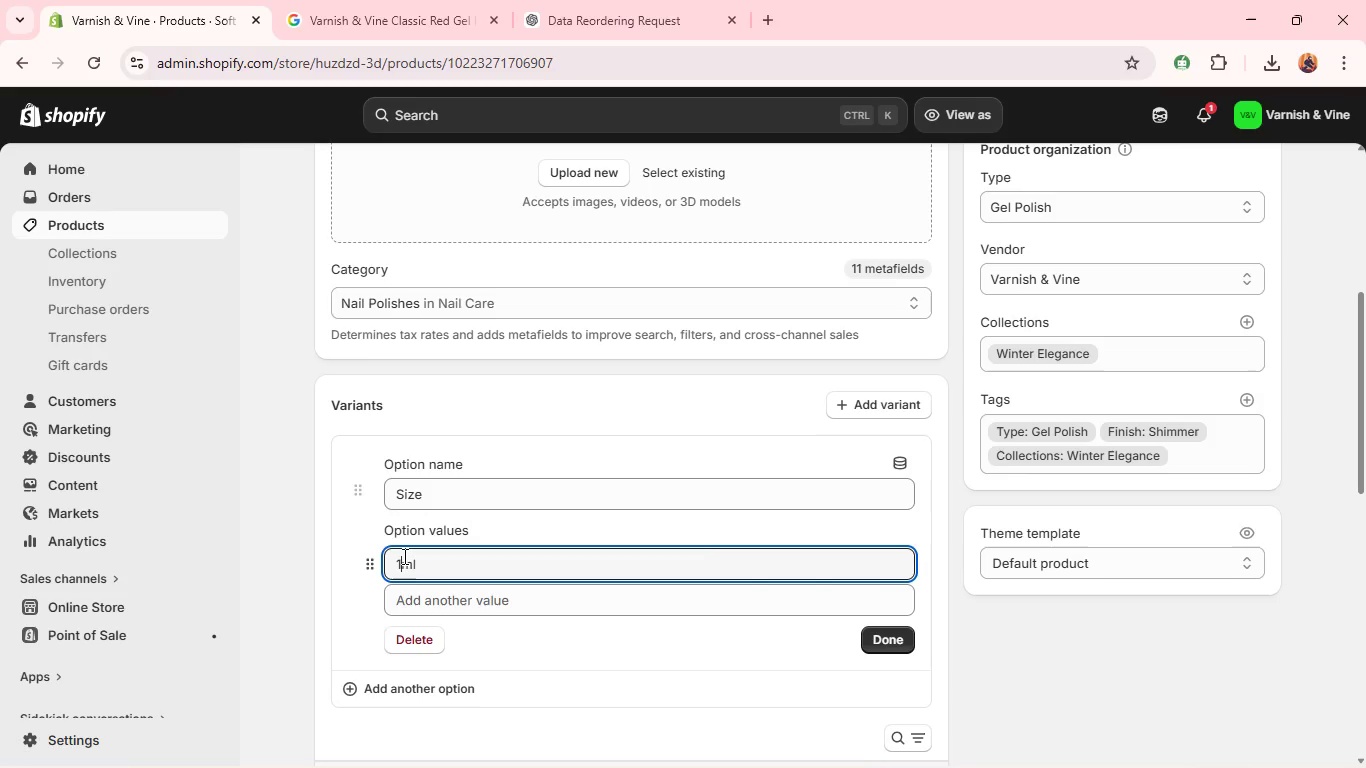 
key(8)
 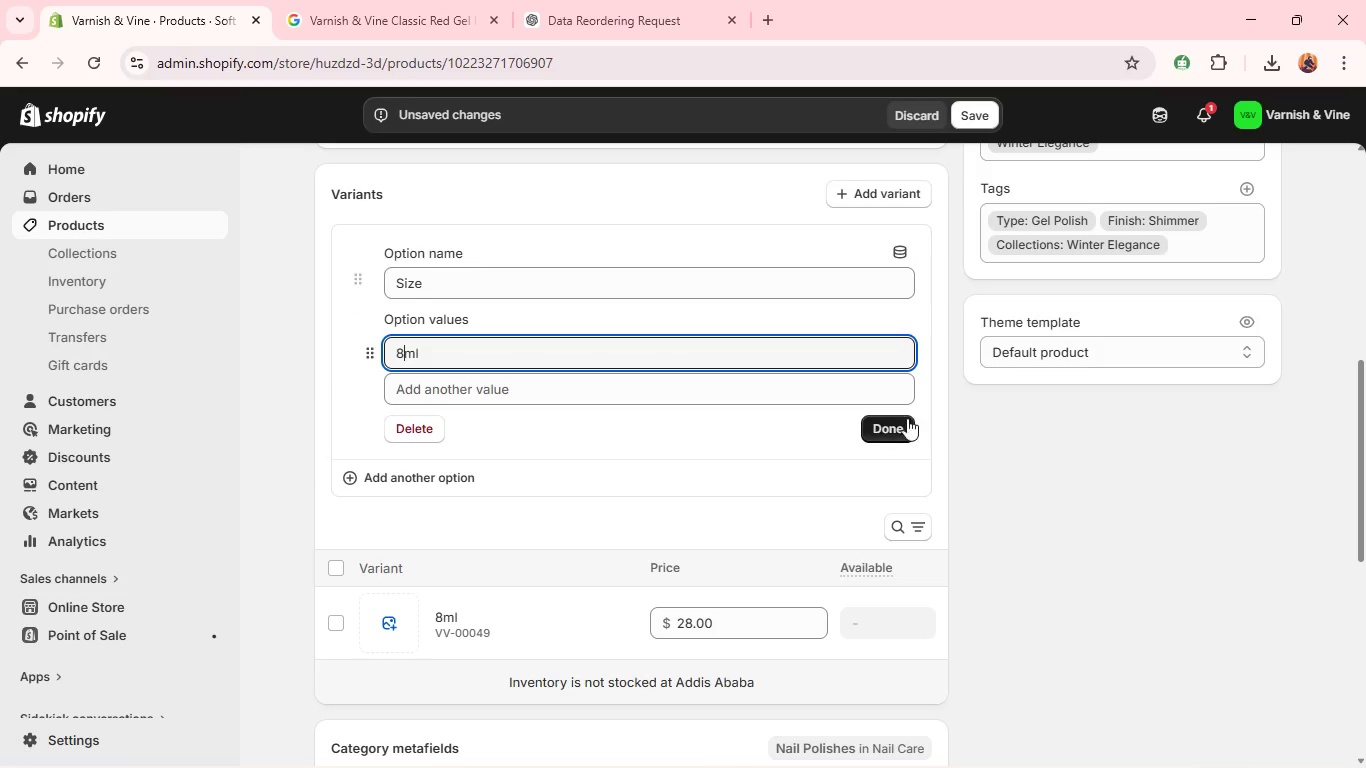 
left_click([894, 425])
 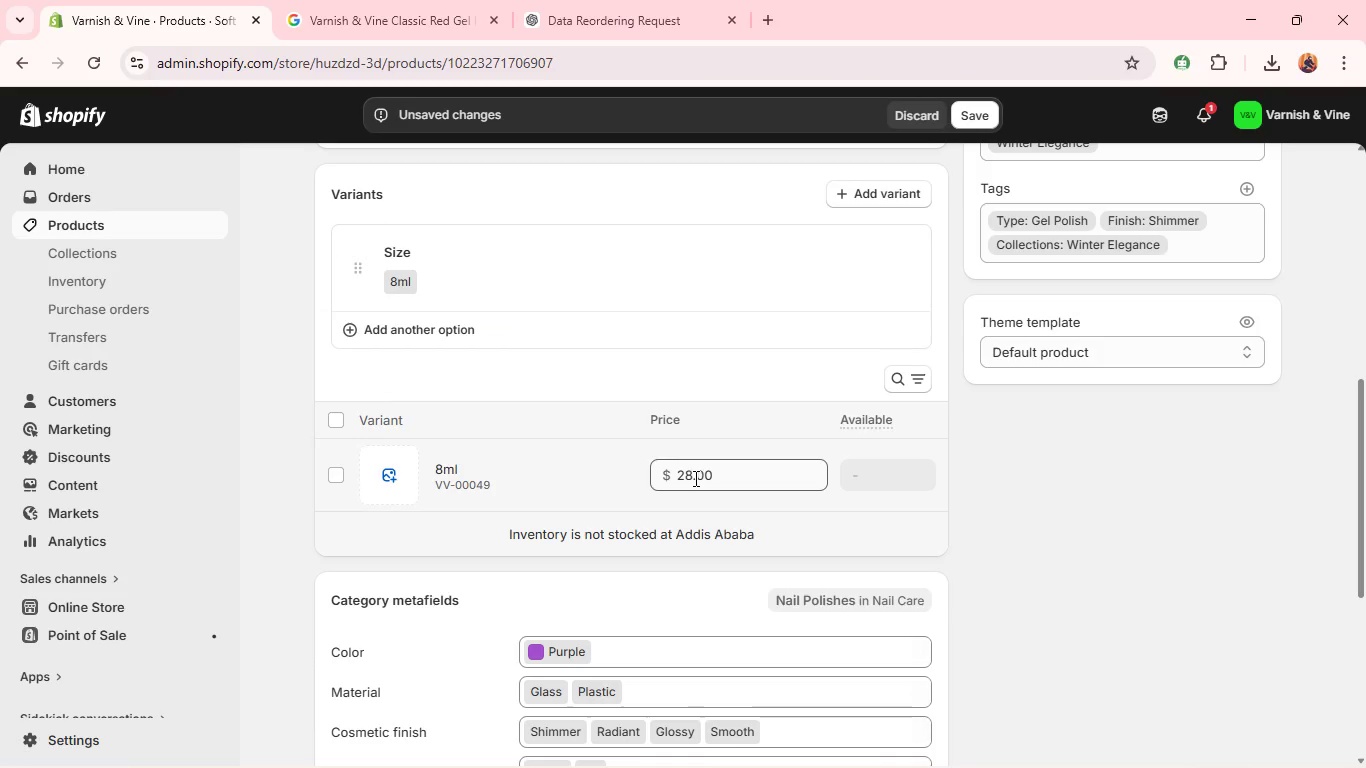 
double_click([694, 478])
 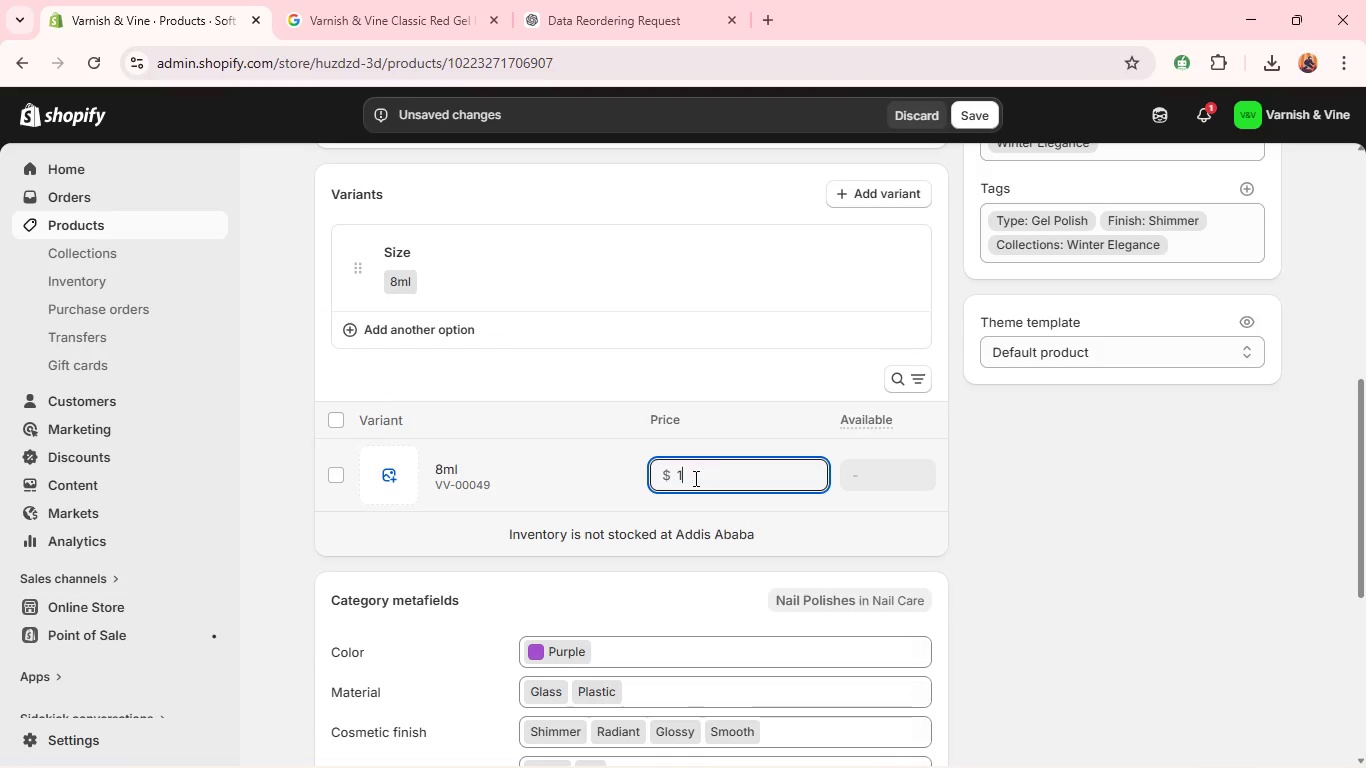 
type(16)
 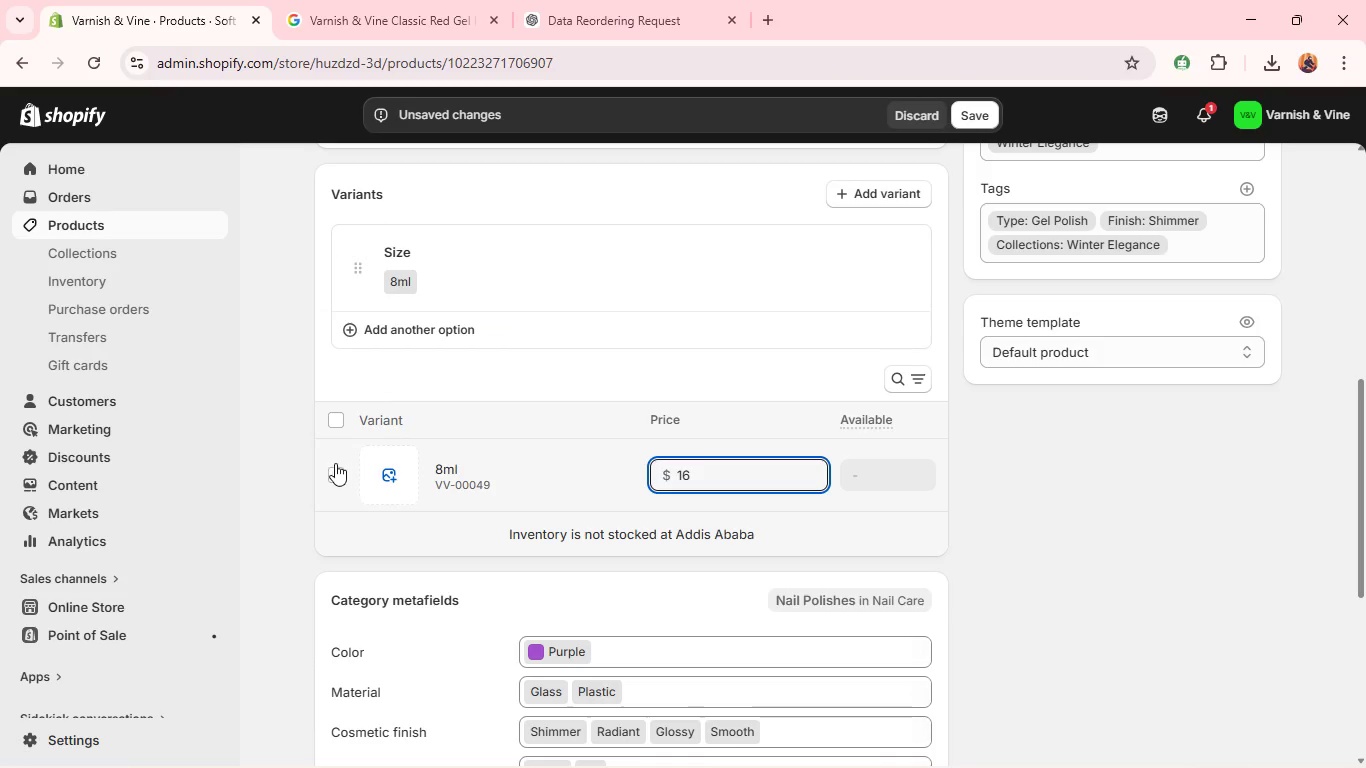 
left_click([334, 472])
 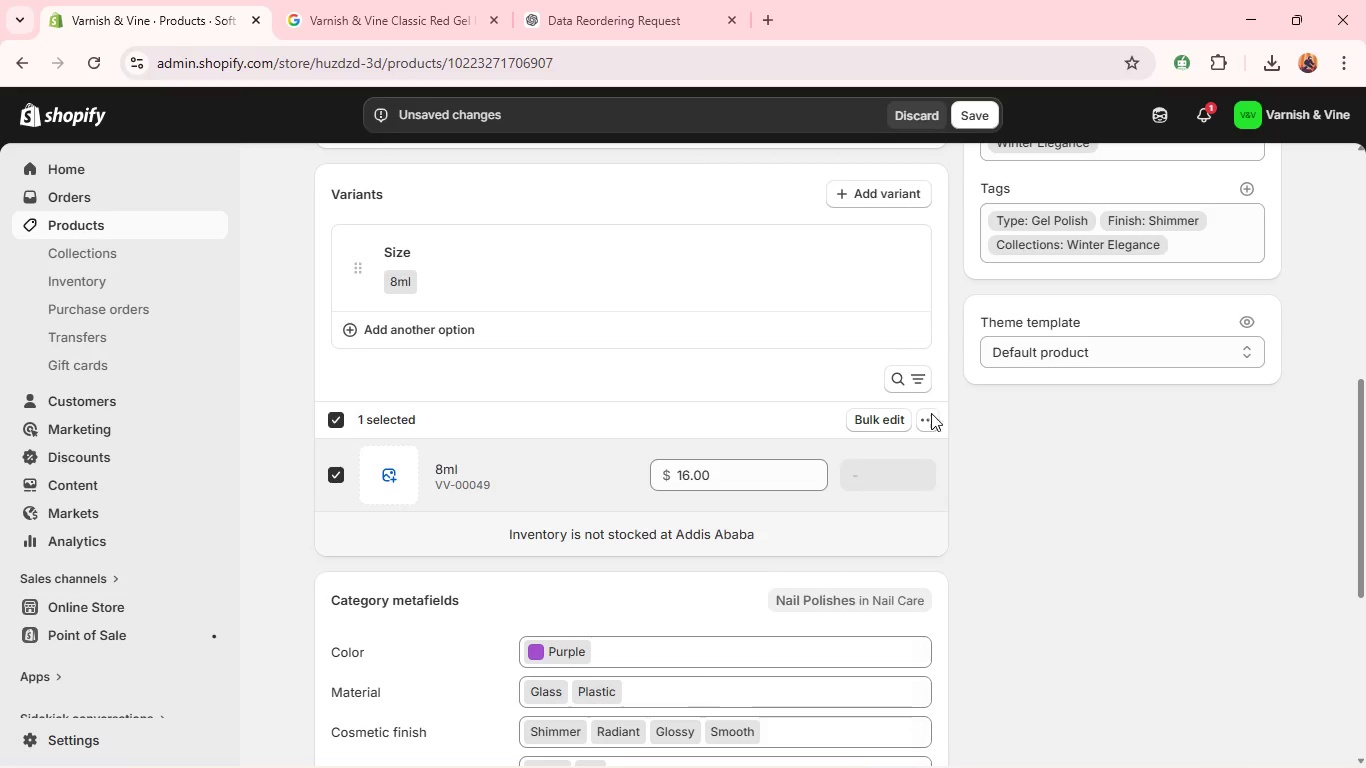 
left_click([923, 424])
 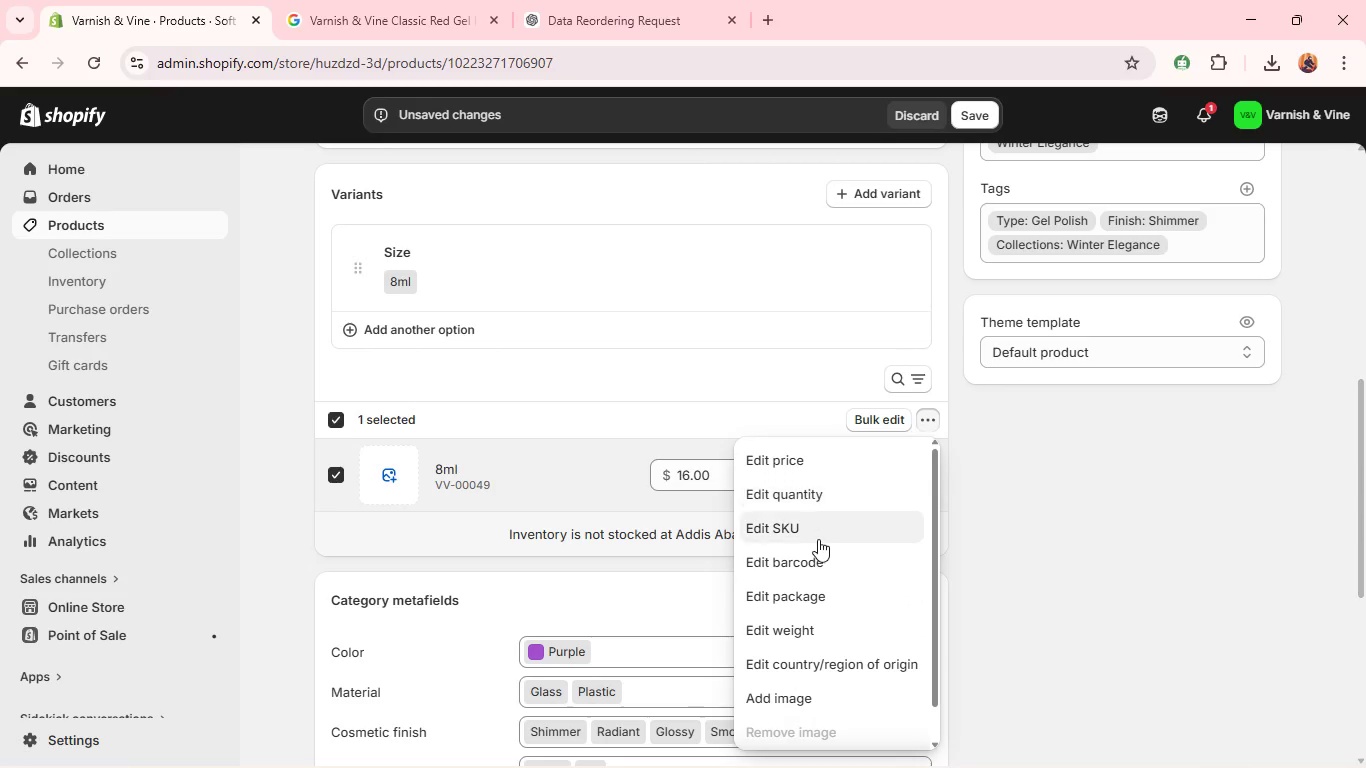 
left_click([815, 542])
 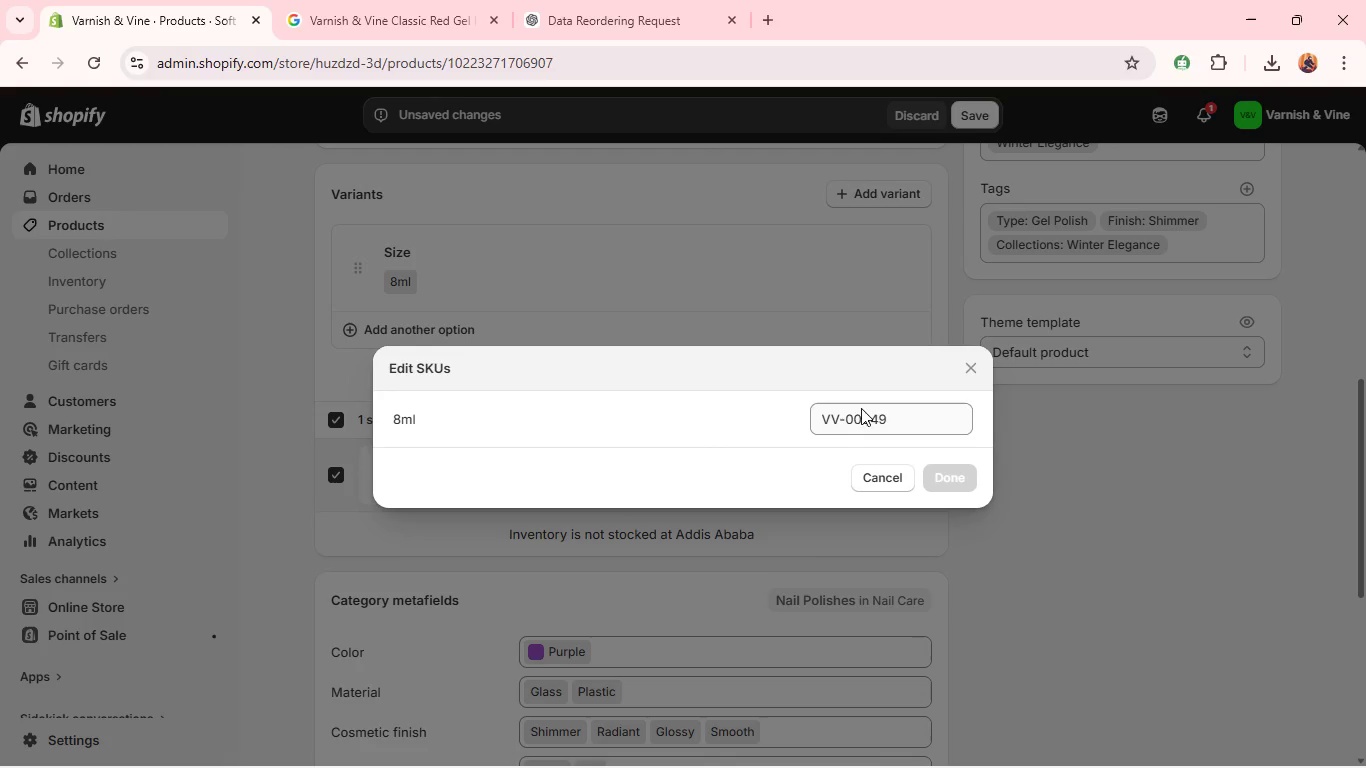 
left_click([894, 416])
 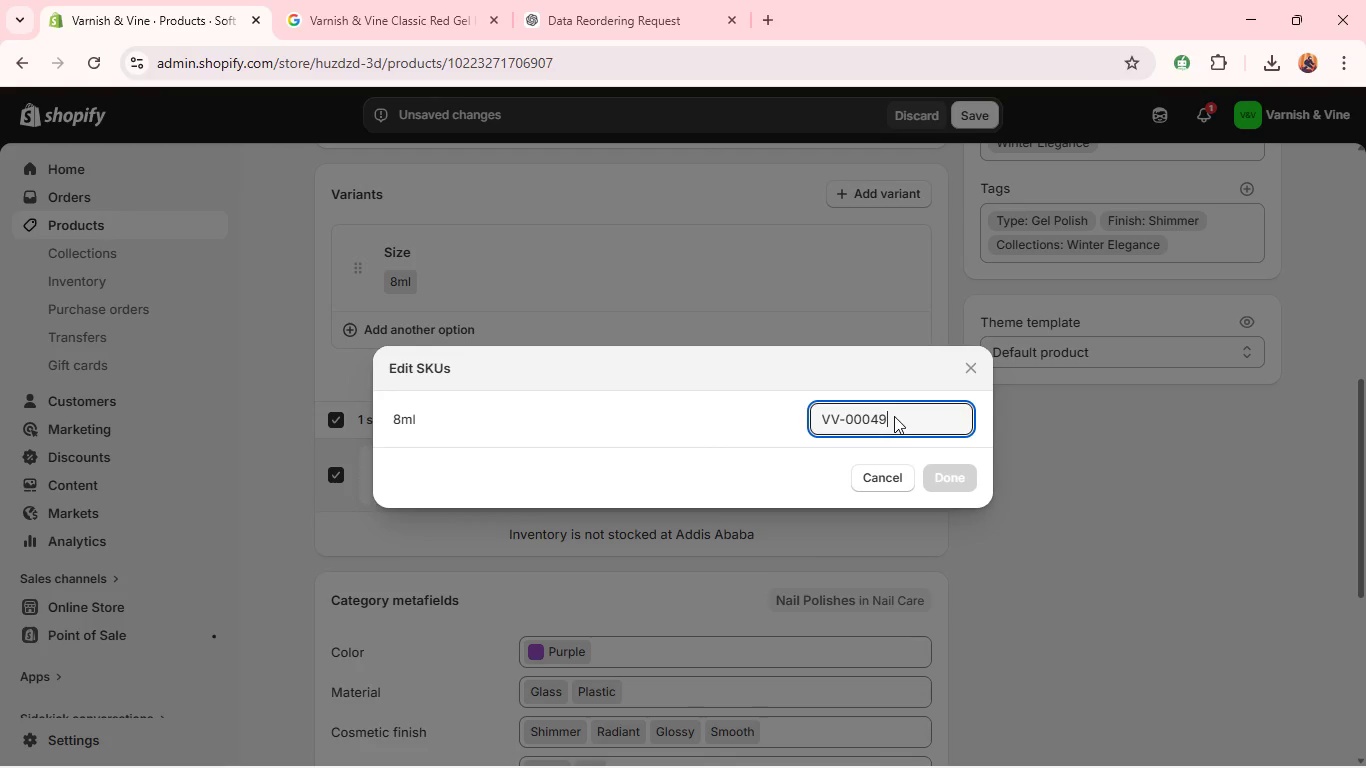 
key(Backspace)
 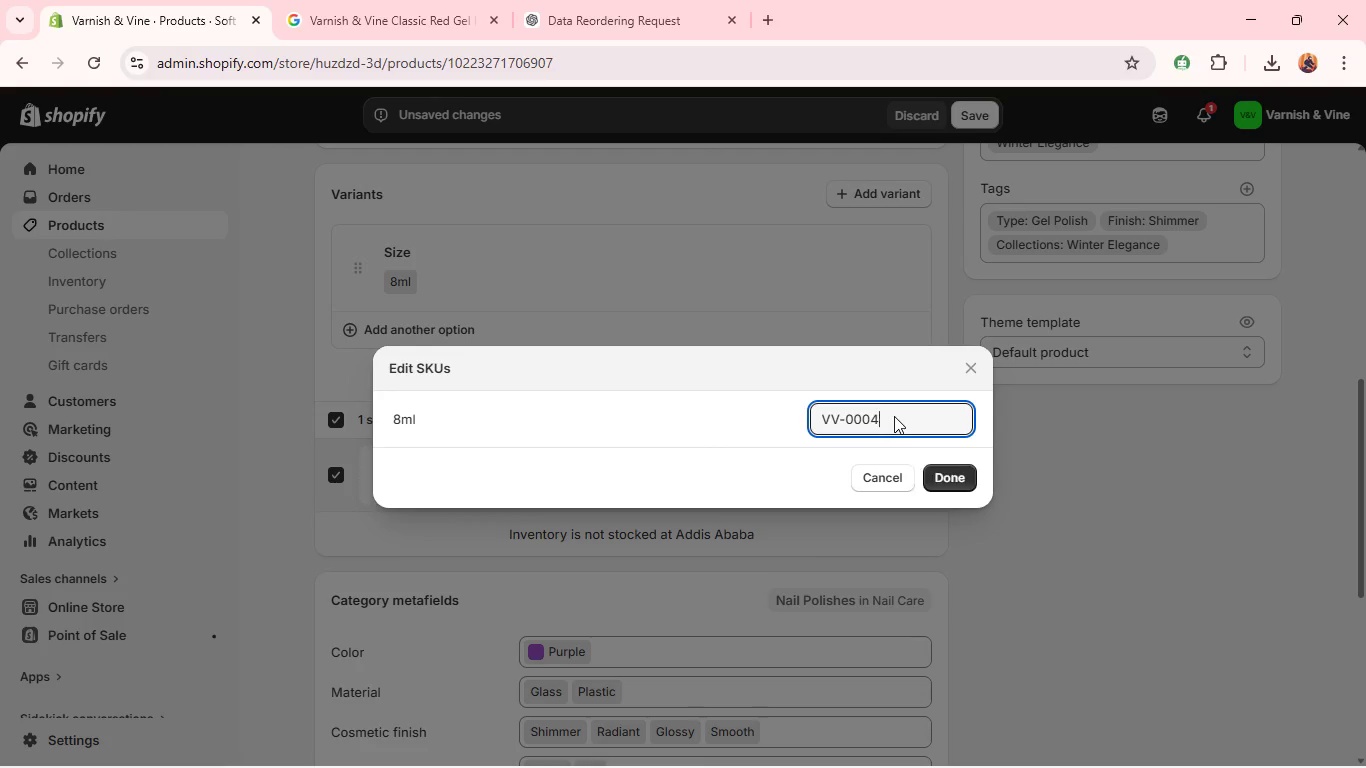 
key(Backspace)
 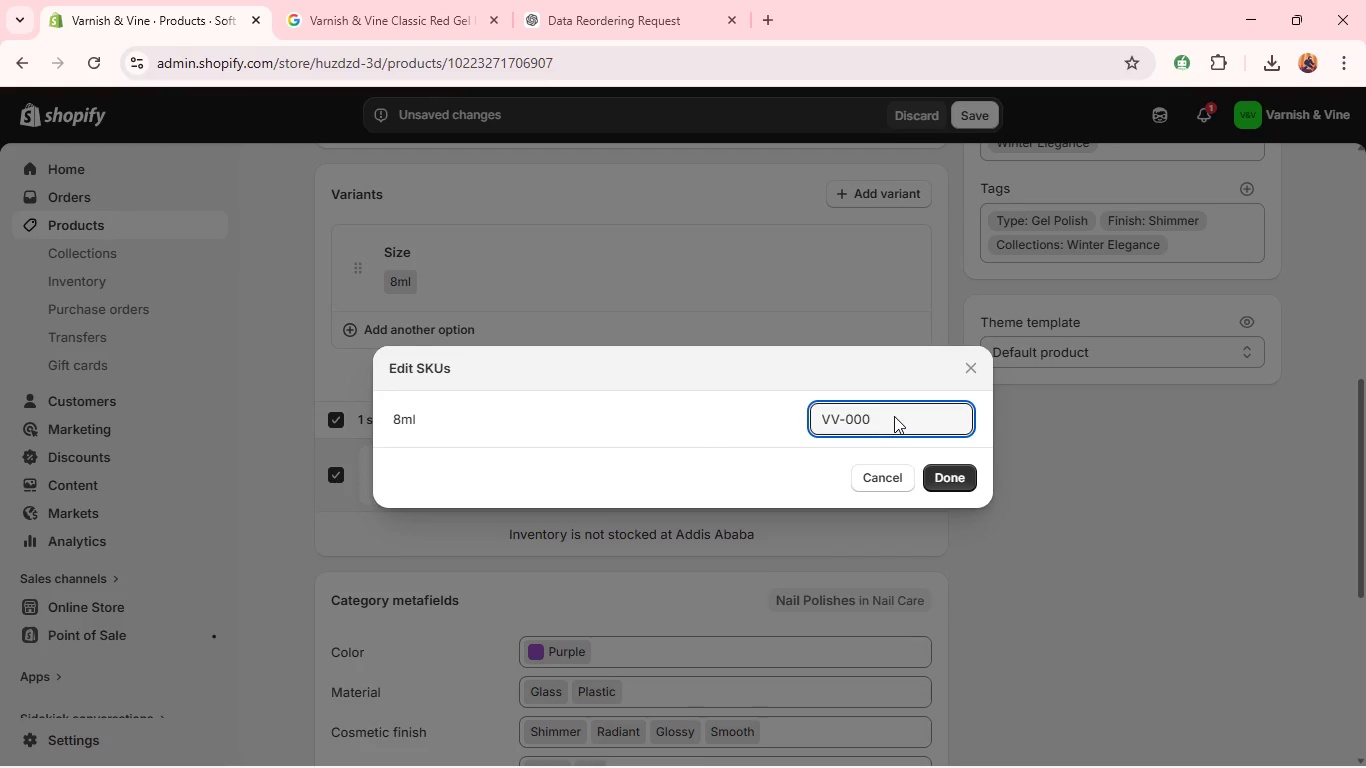 
type(52)
 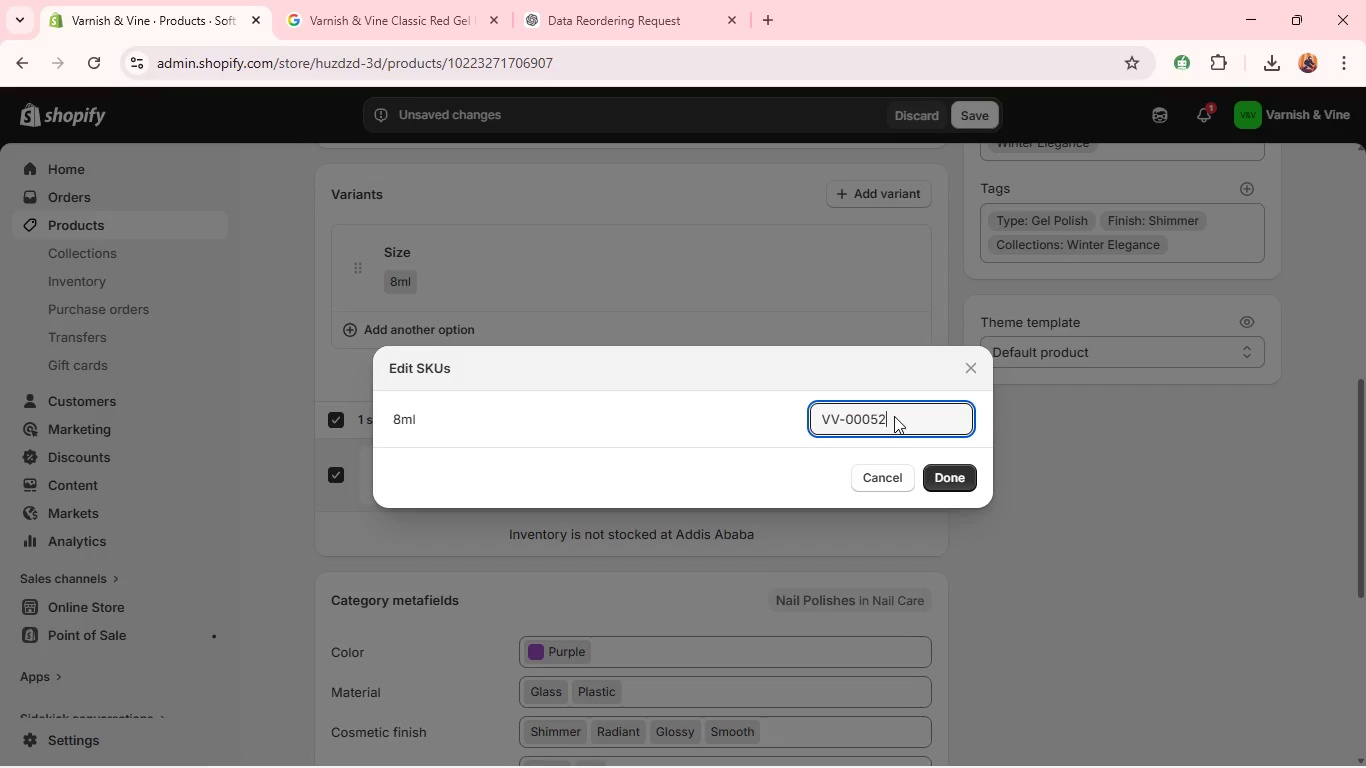 
wait(7.06)
 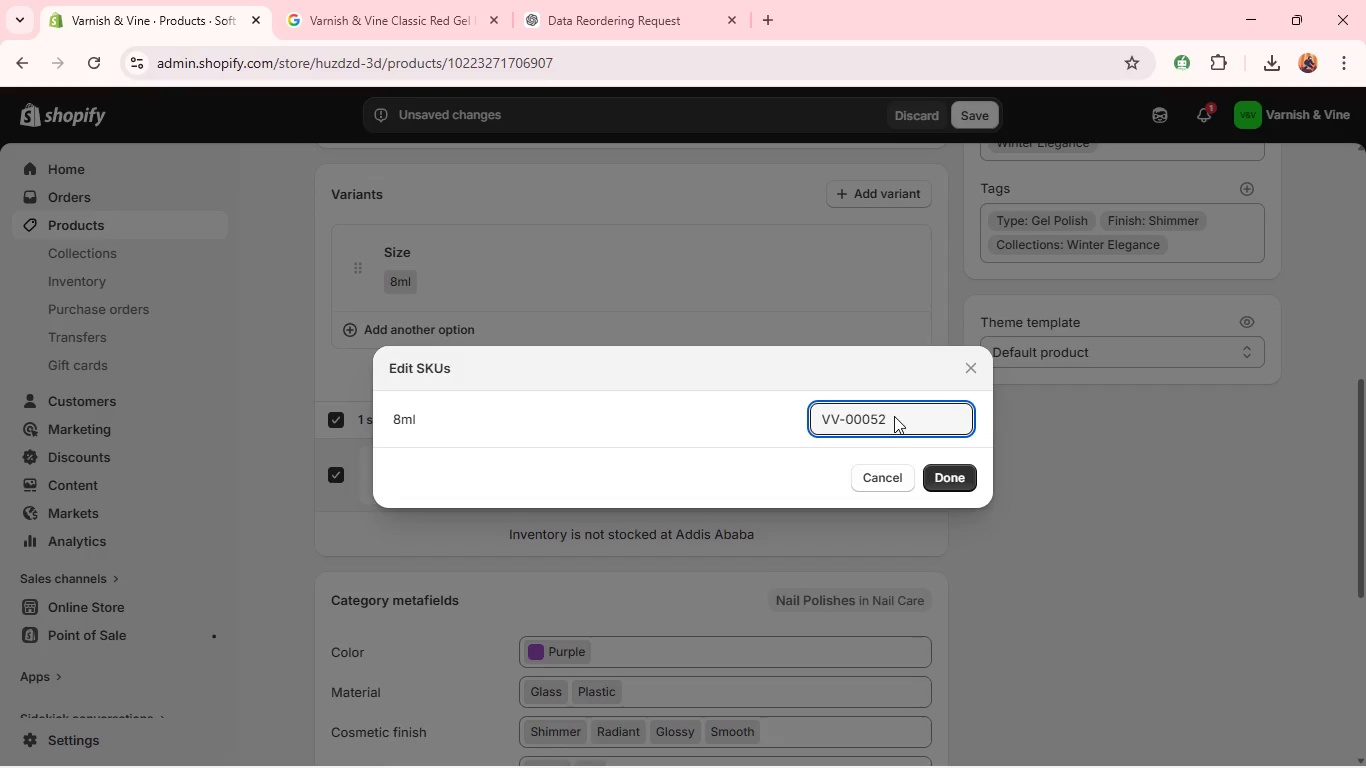 
left_click([966, 486])
 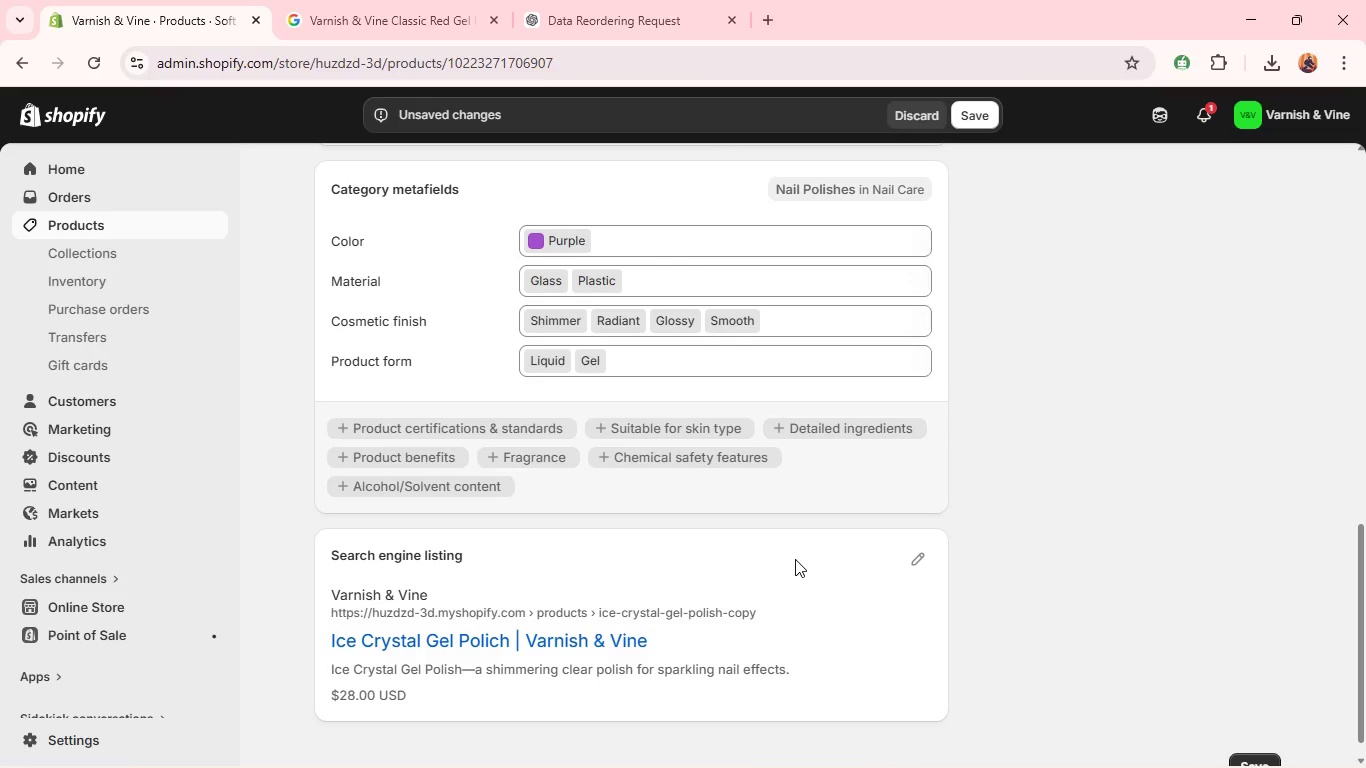 
wait(16.98)
 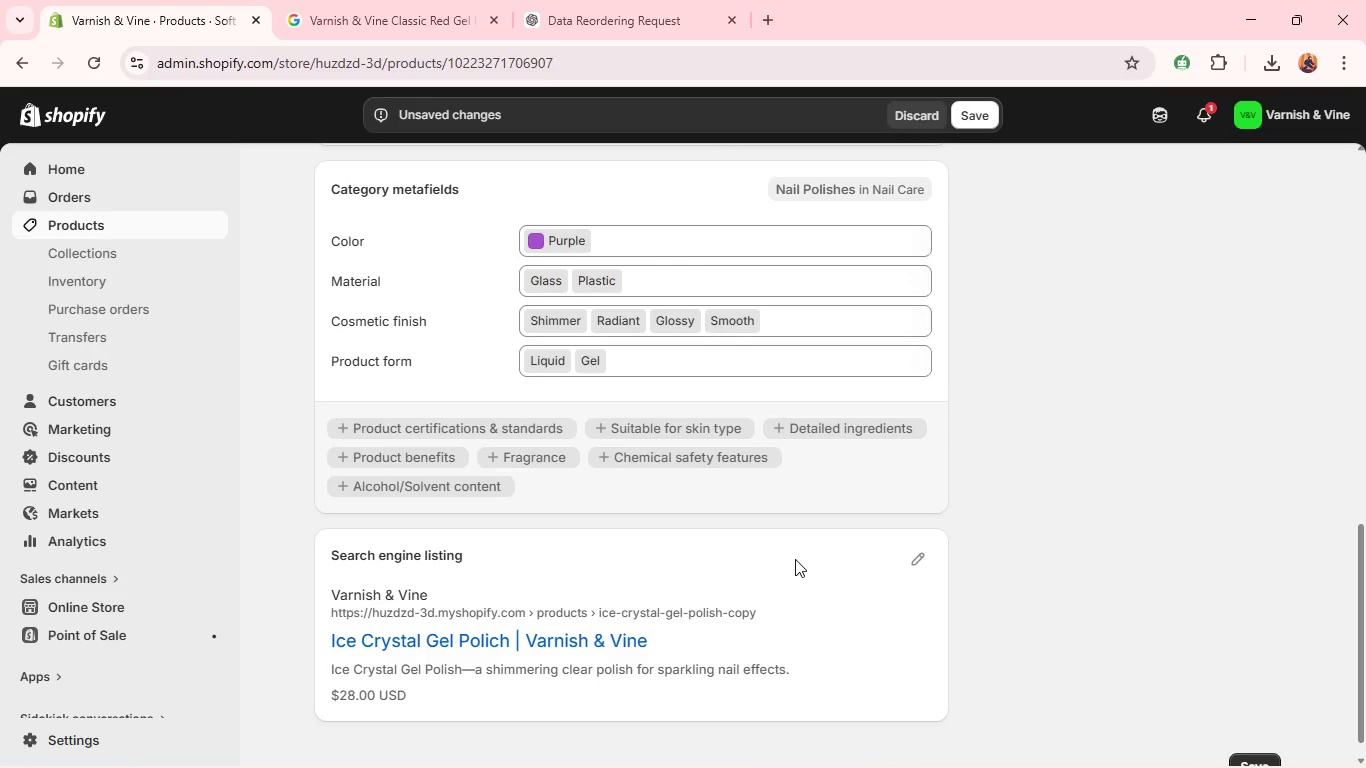 
left_click([910, 525])
 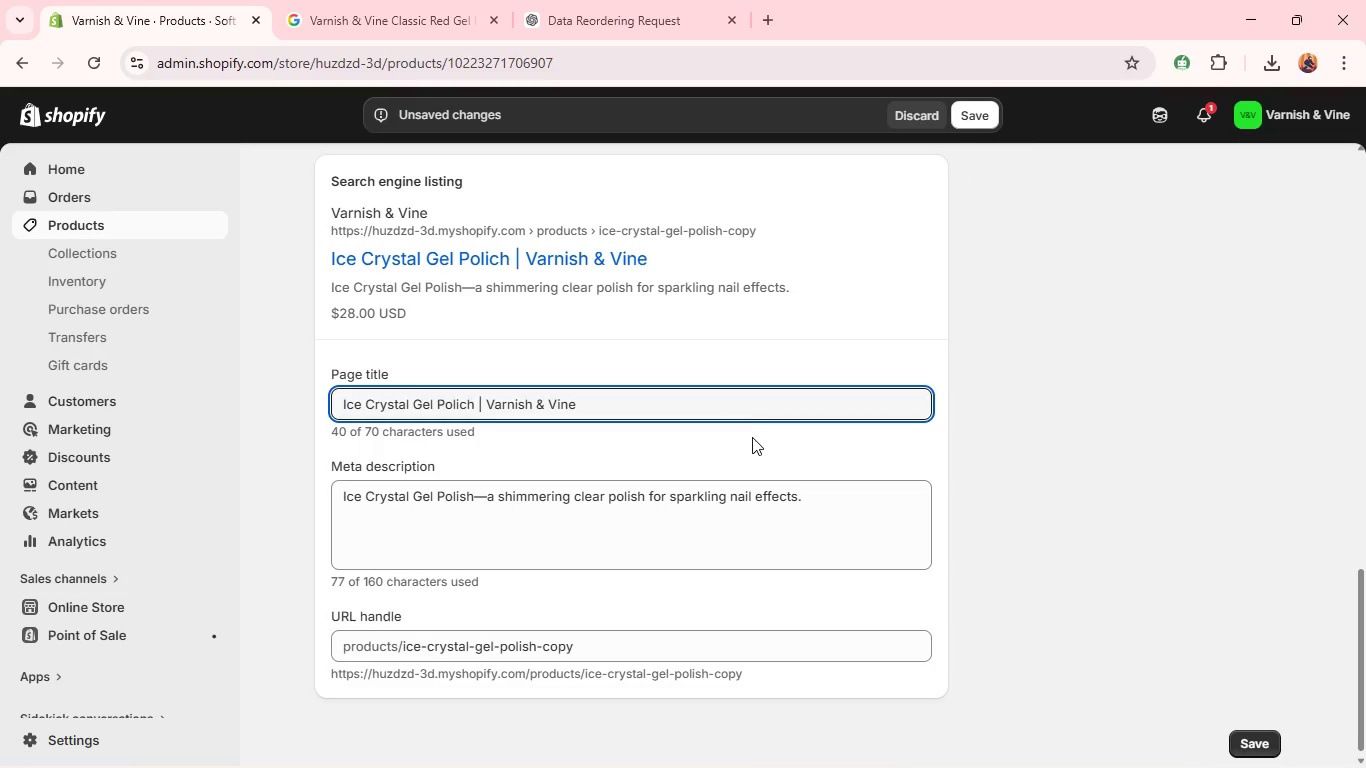 
left_click([765, 410])
 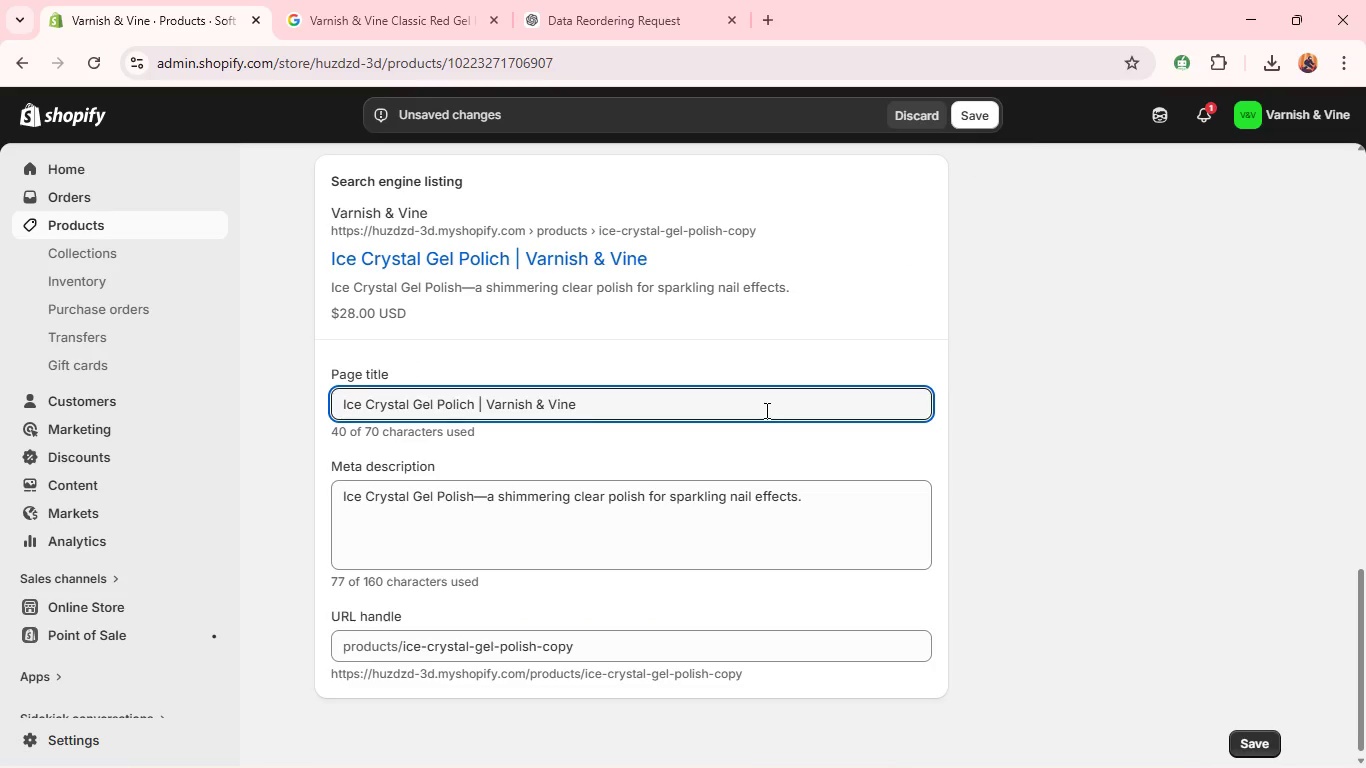 
left_click_drag(start_coordinate=[765, 410], to_coordinate=[477, 396])
 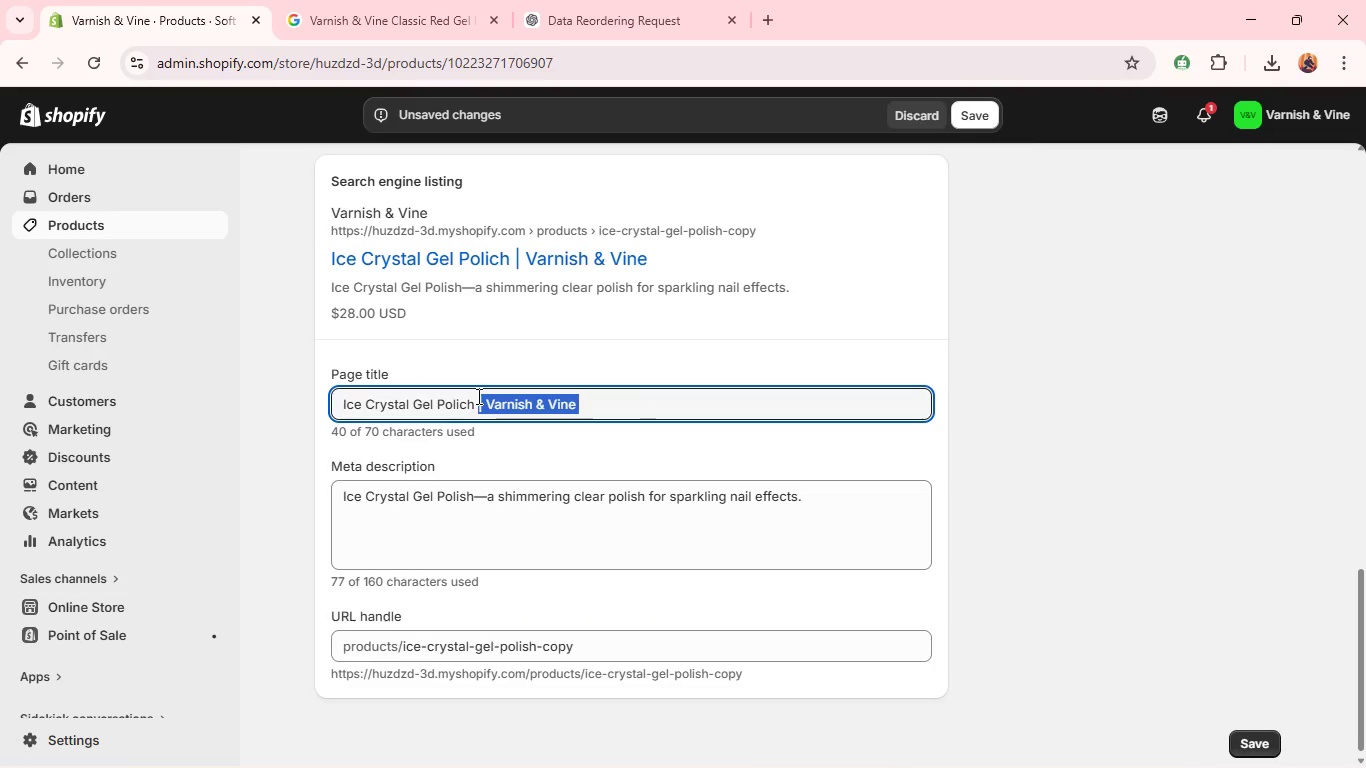 
key(Control+C)
 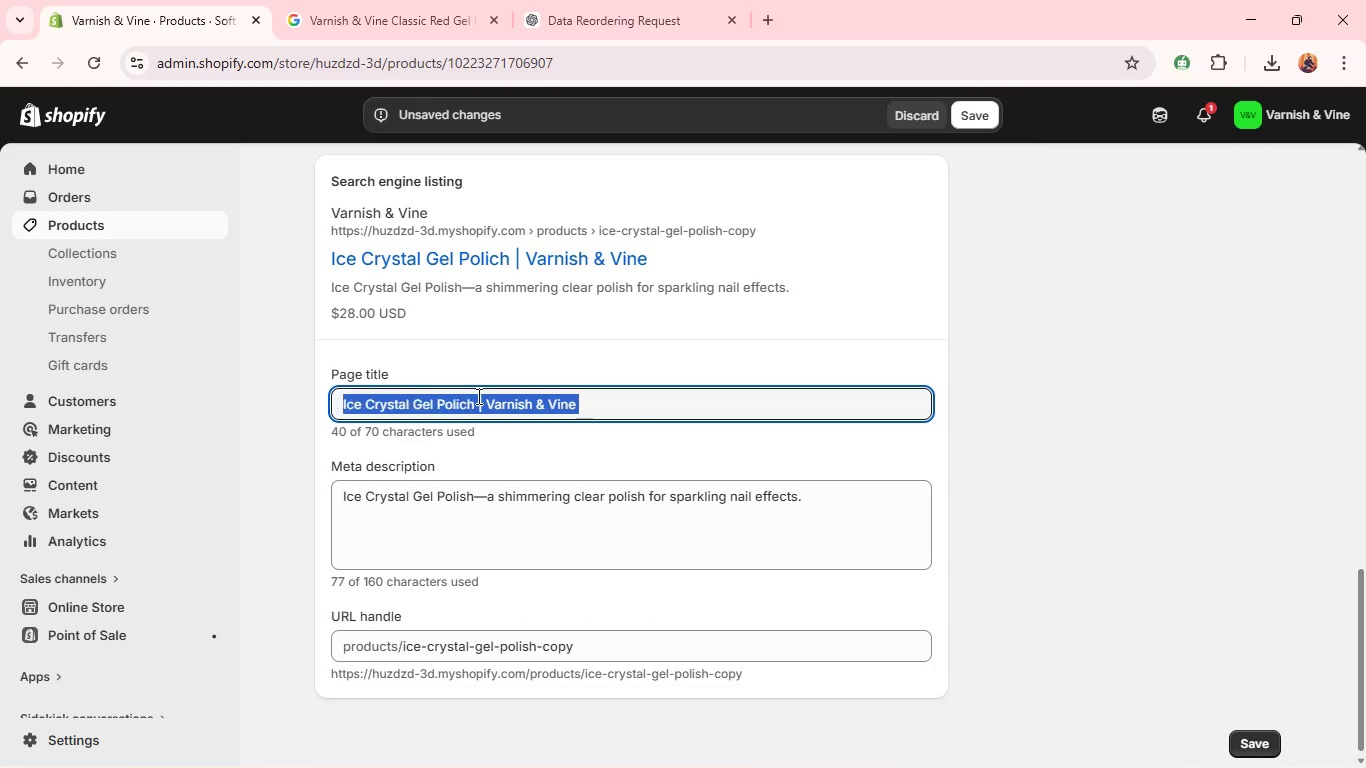 
key(Control+A)
 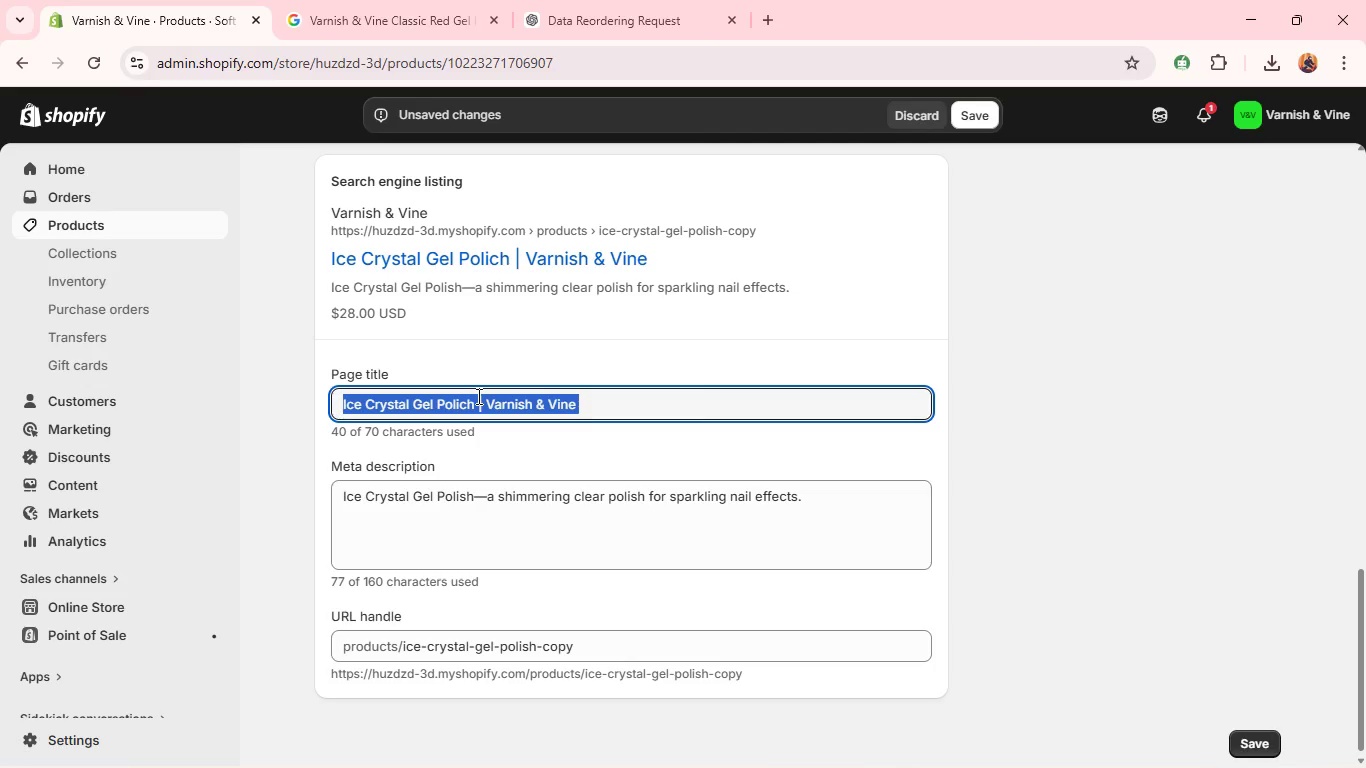 
key(Backspace)
 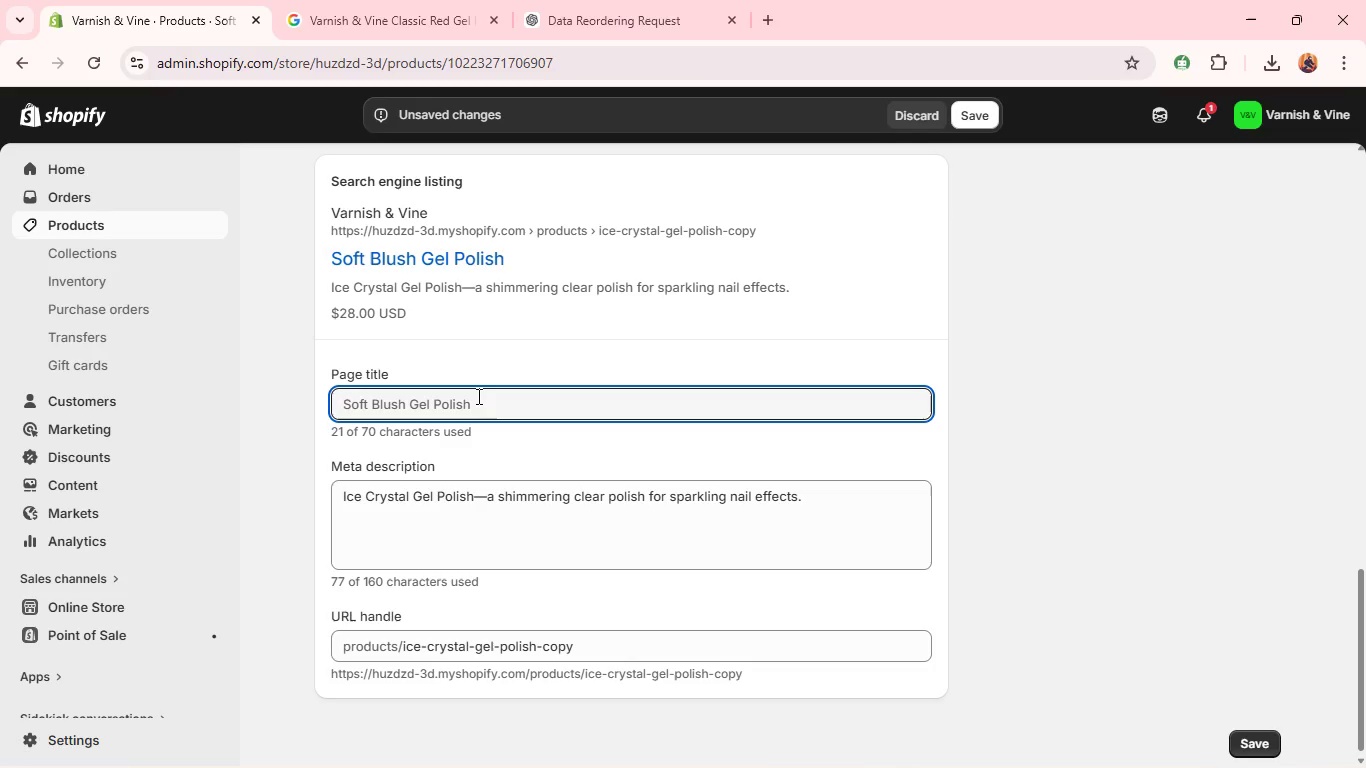 
wait(5.8)
 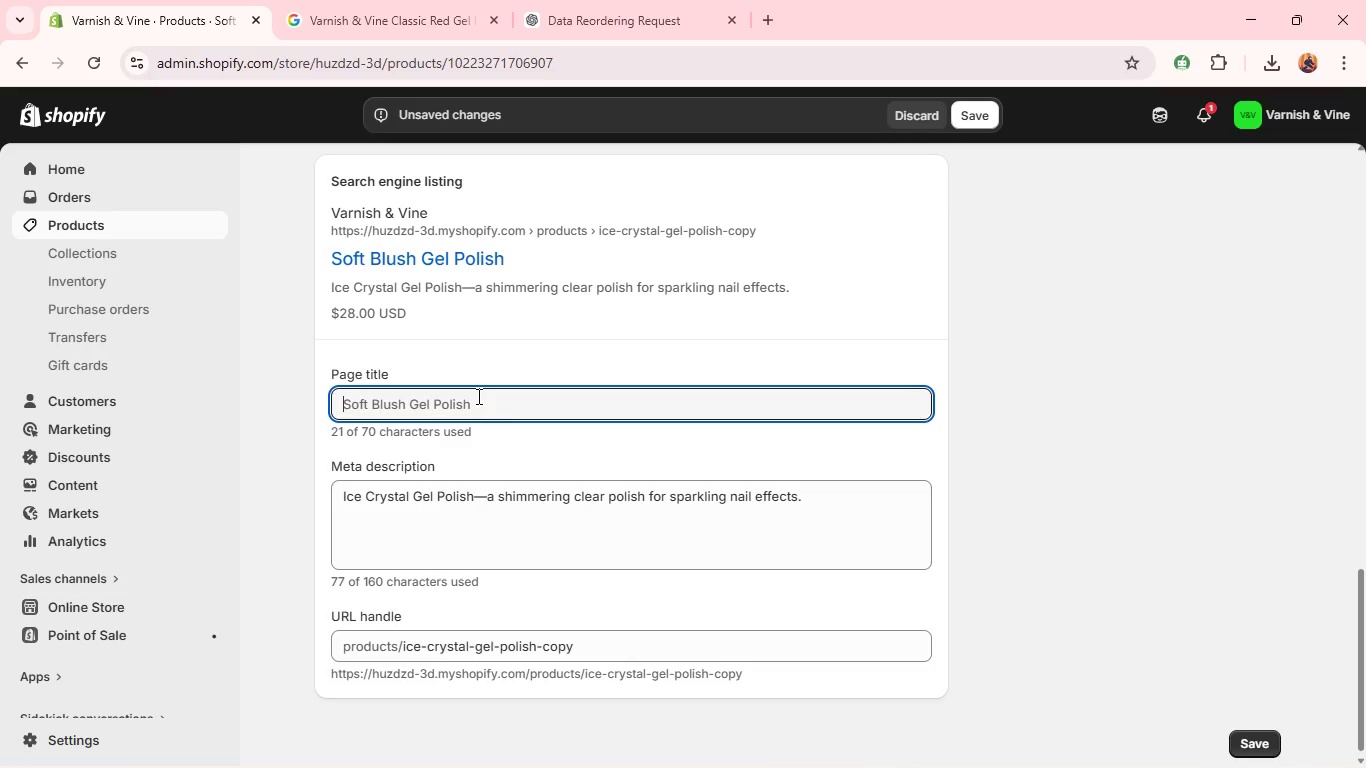 
double_click([449, 502])
 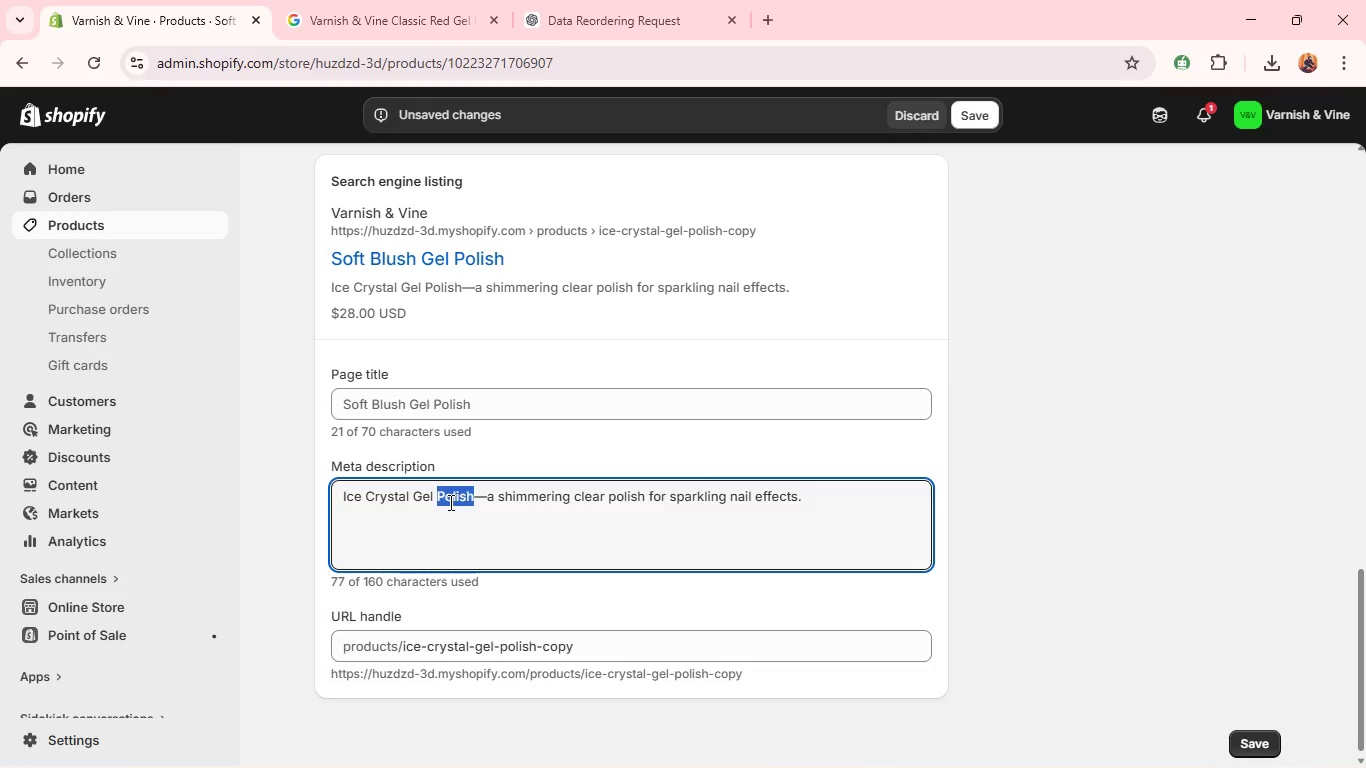 
triple_click([449, 502])
 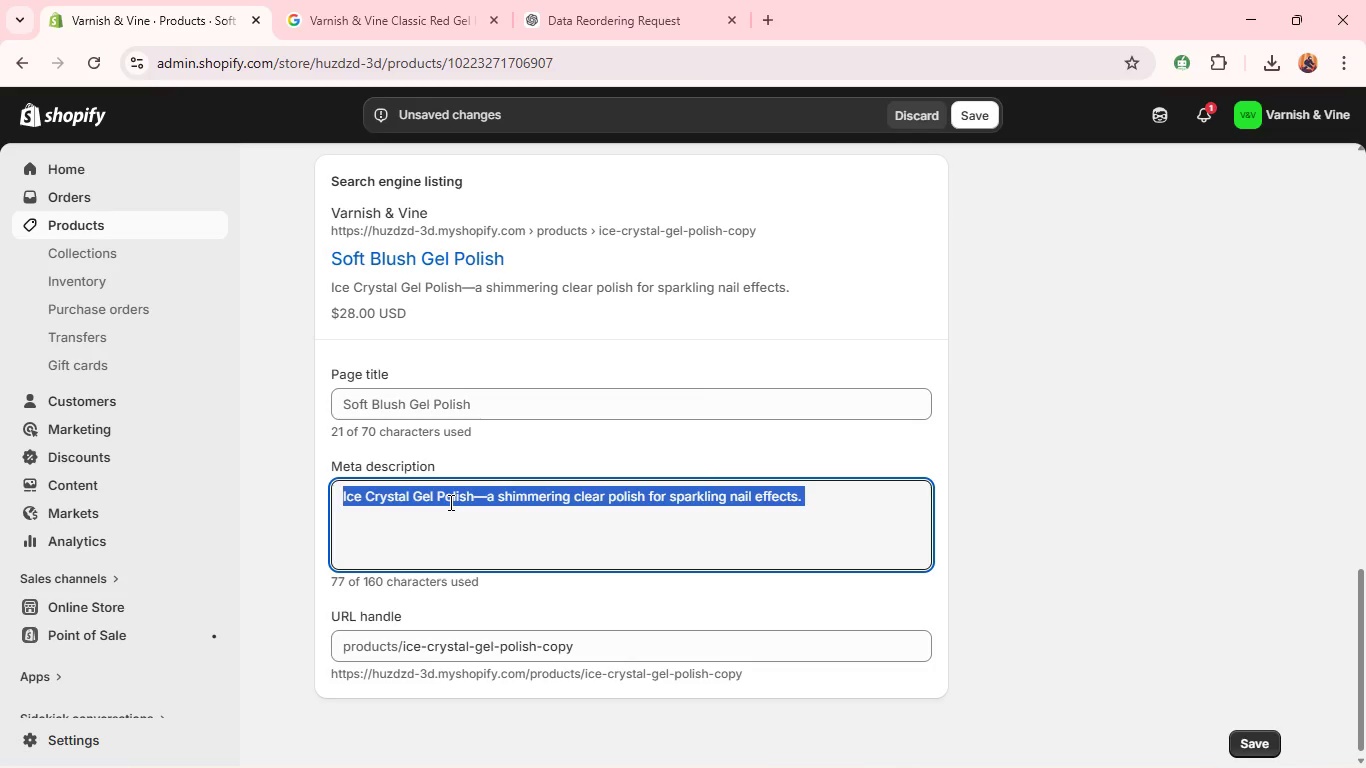 
triple_click([449, 502])
 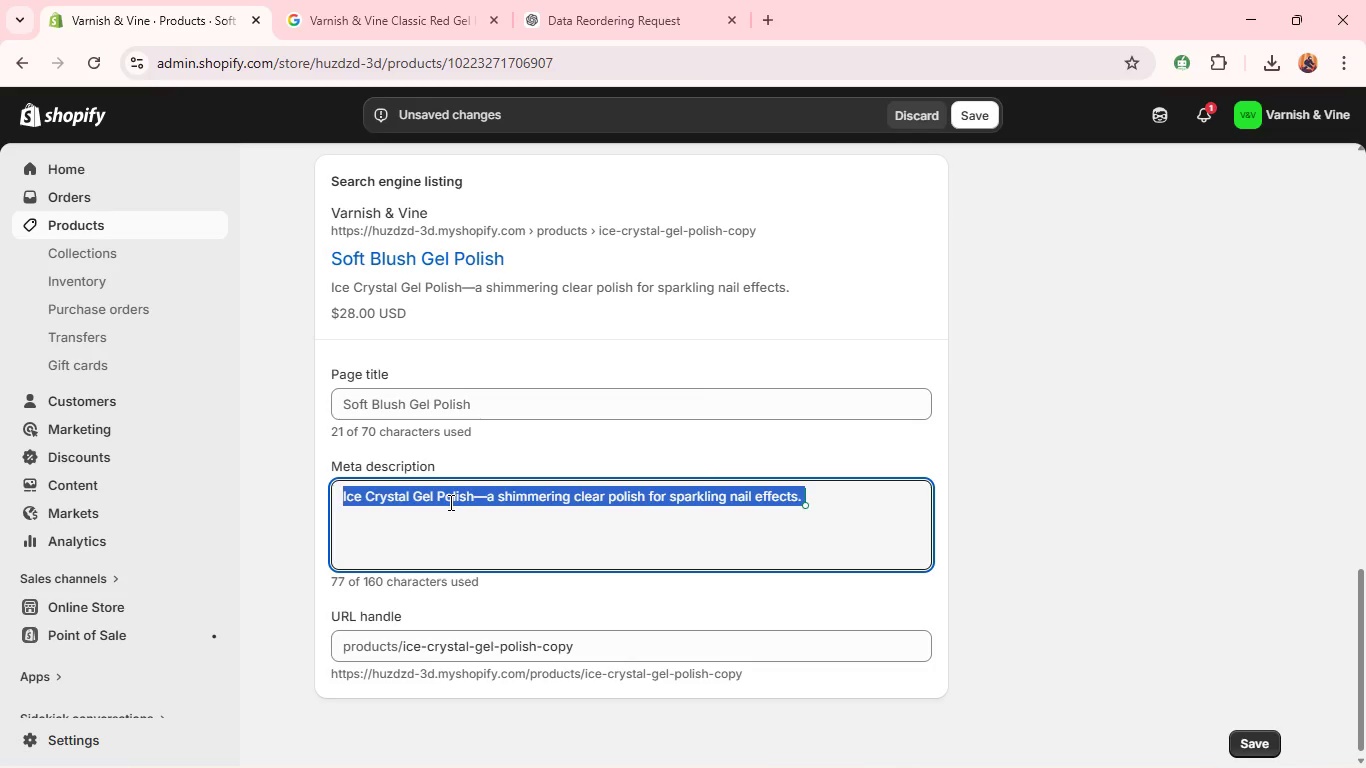 
key(Backspace)
 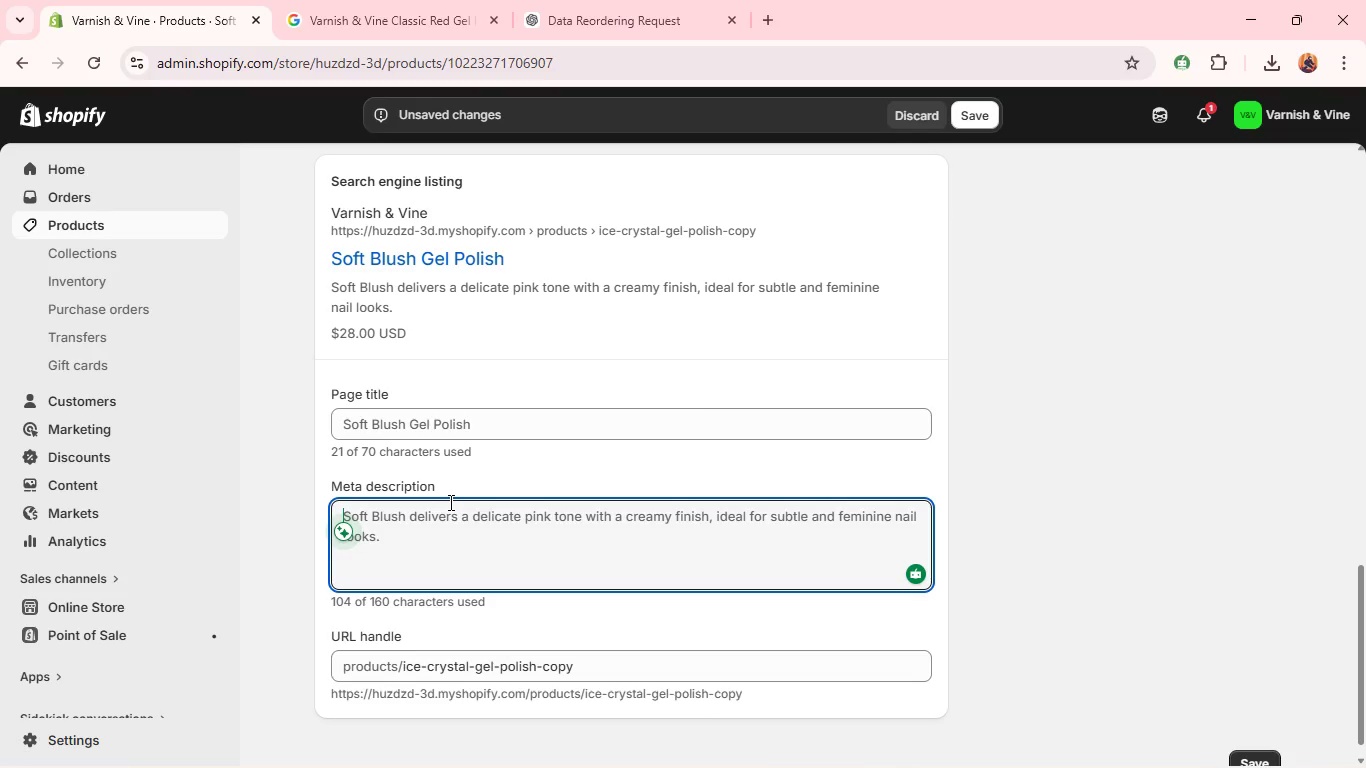 
wait(8.92)
 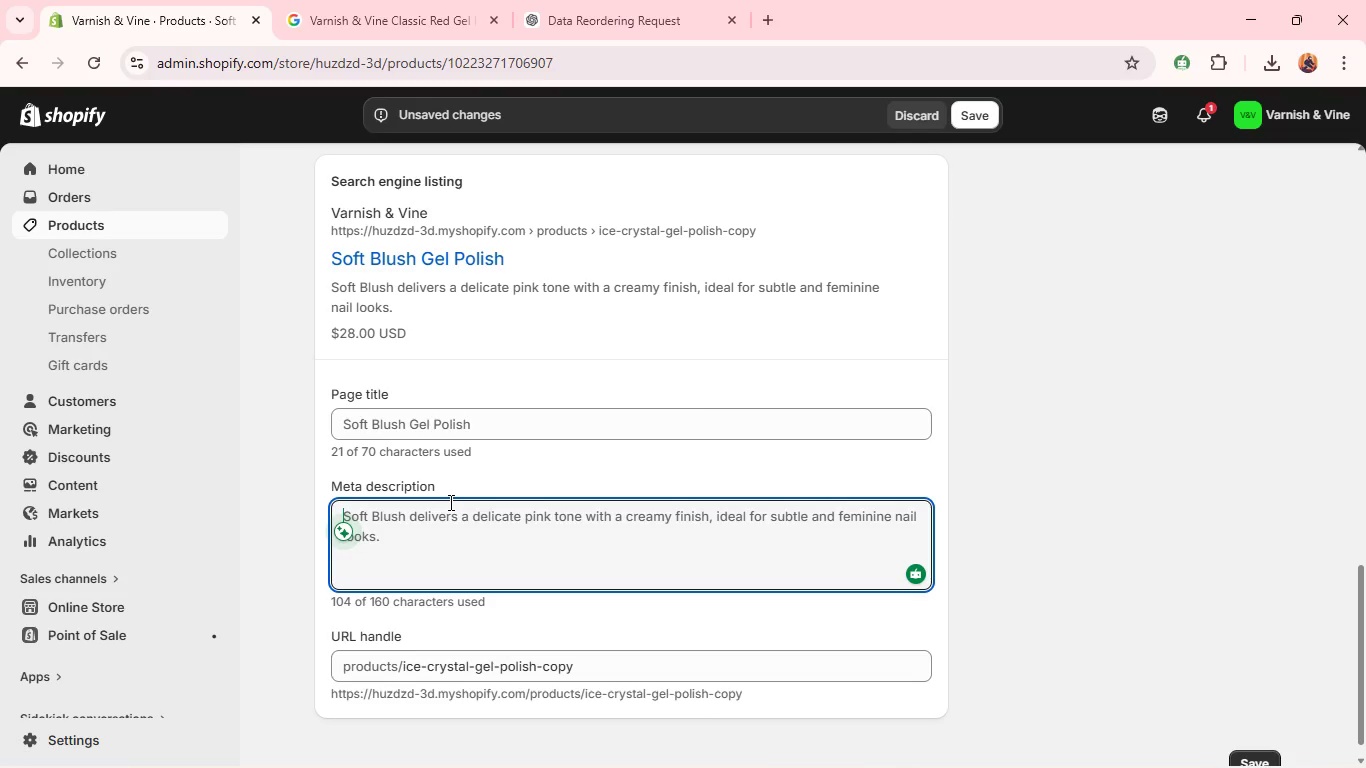 
left_click([446, 424])
 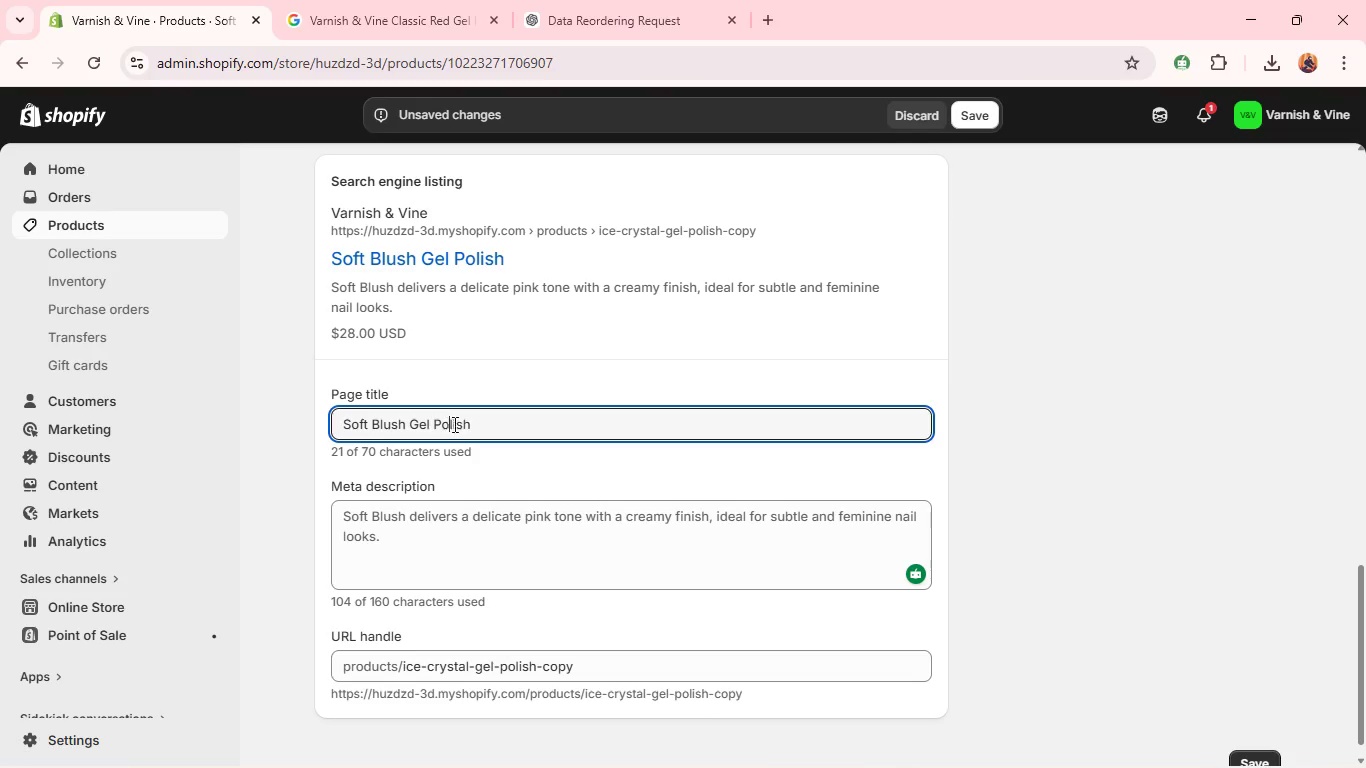 
left_click([497, 423])
 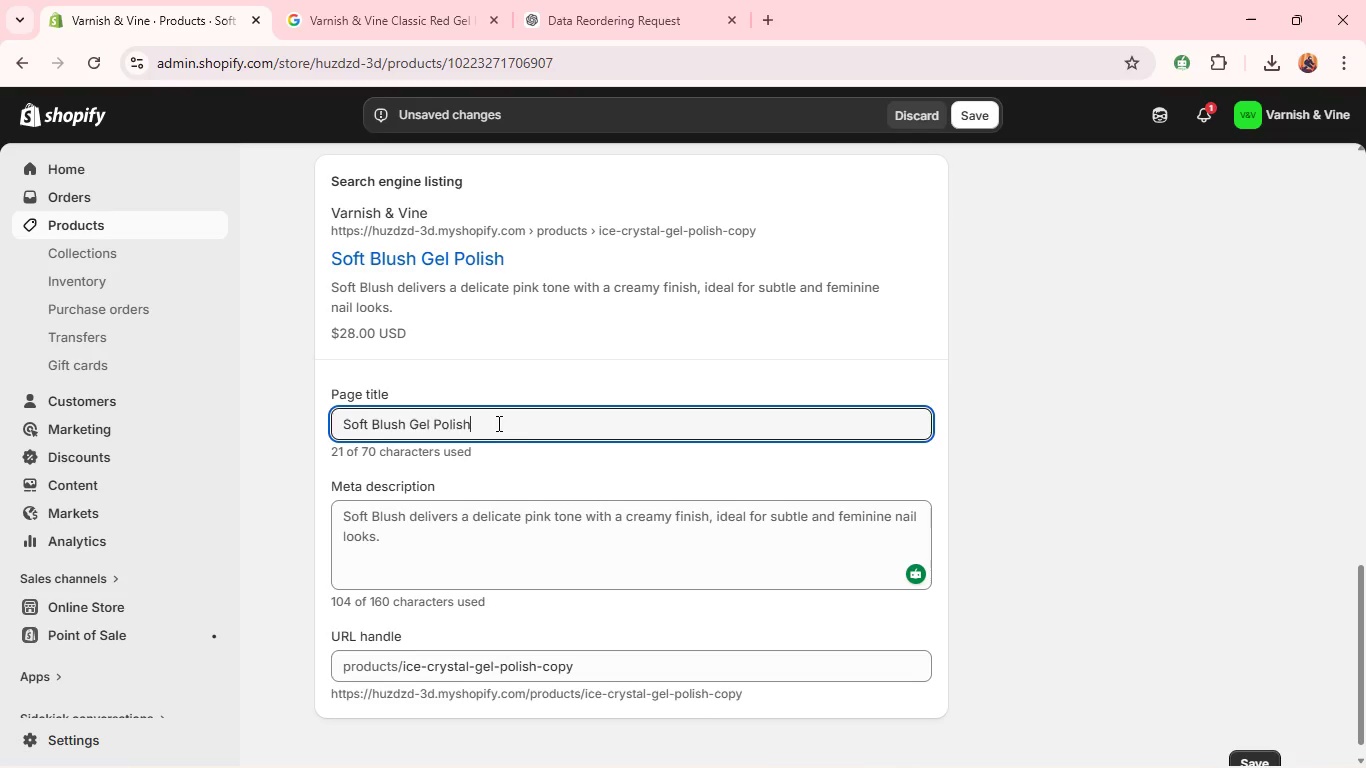 
key(Space)
 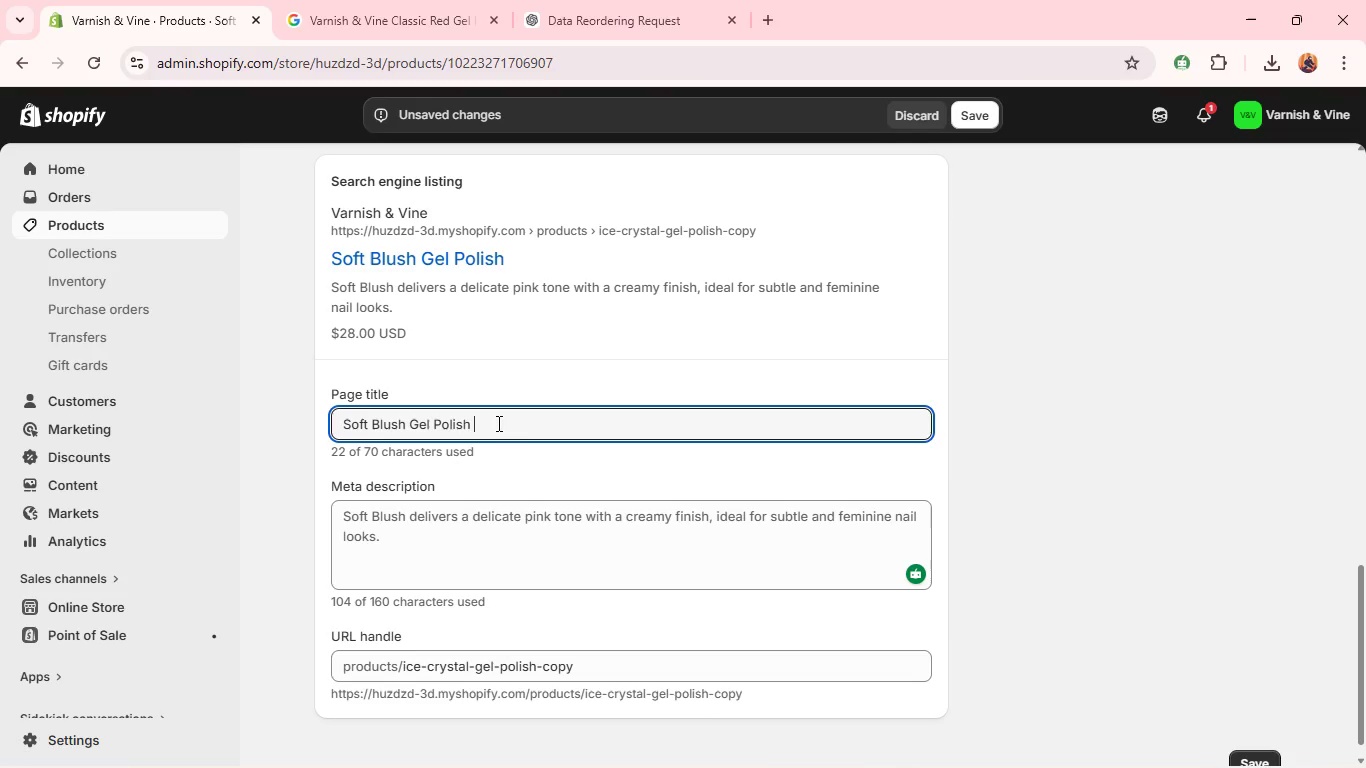 
key(Control+Backslash)
 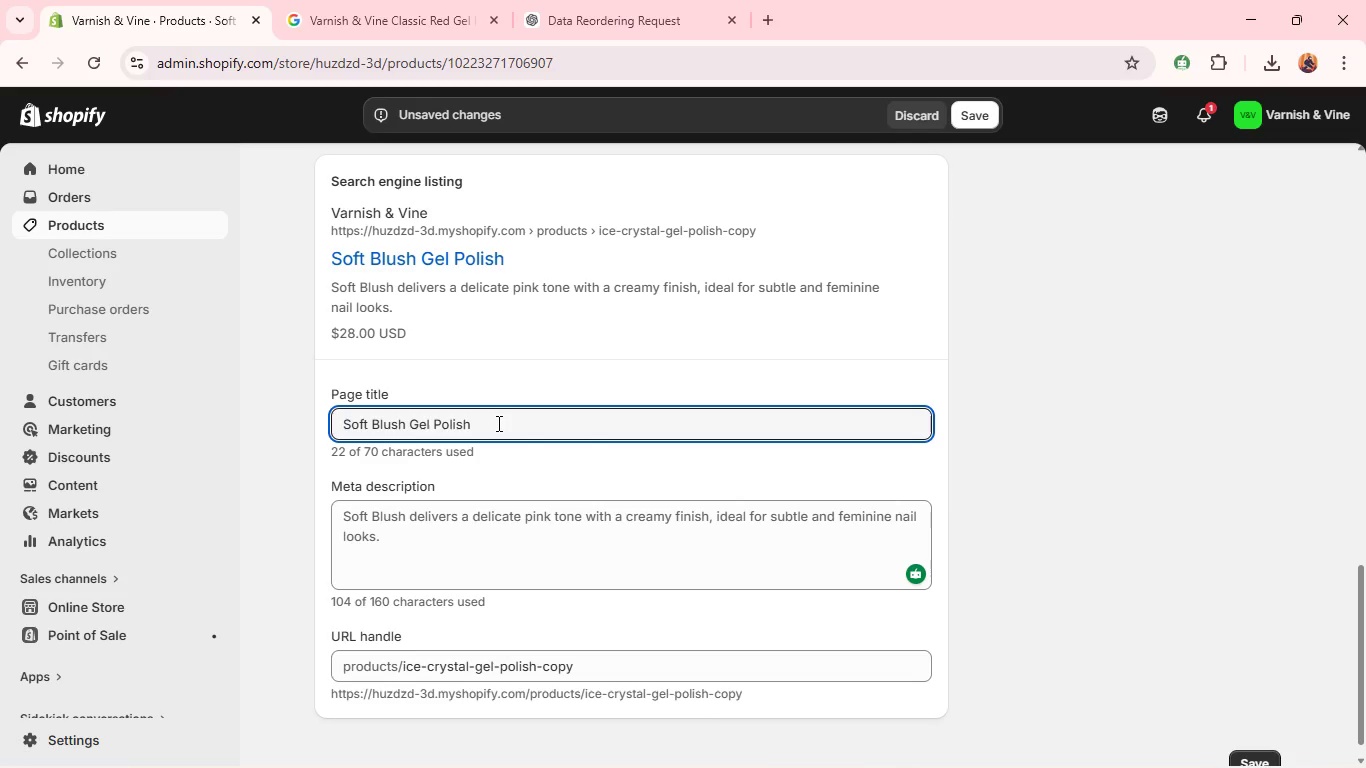 
key(Space)
 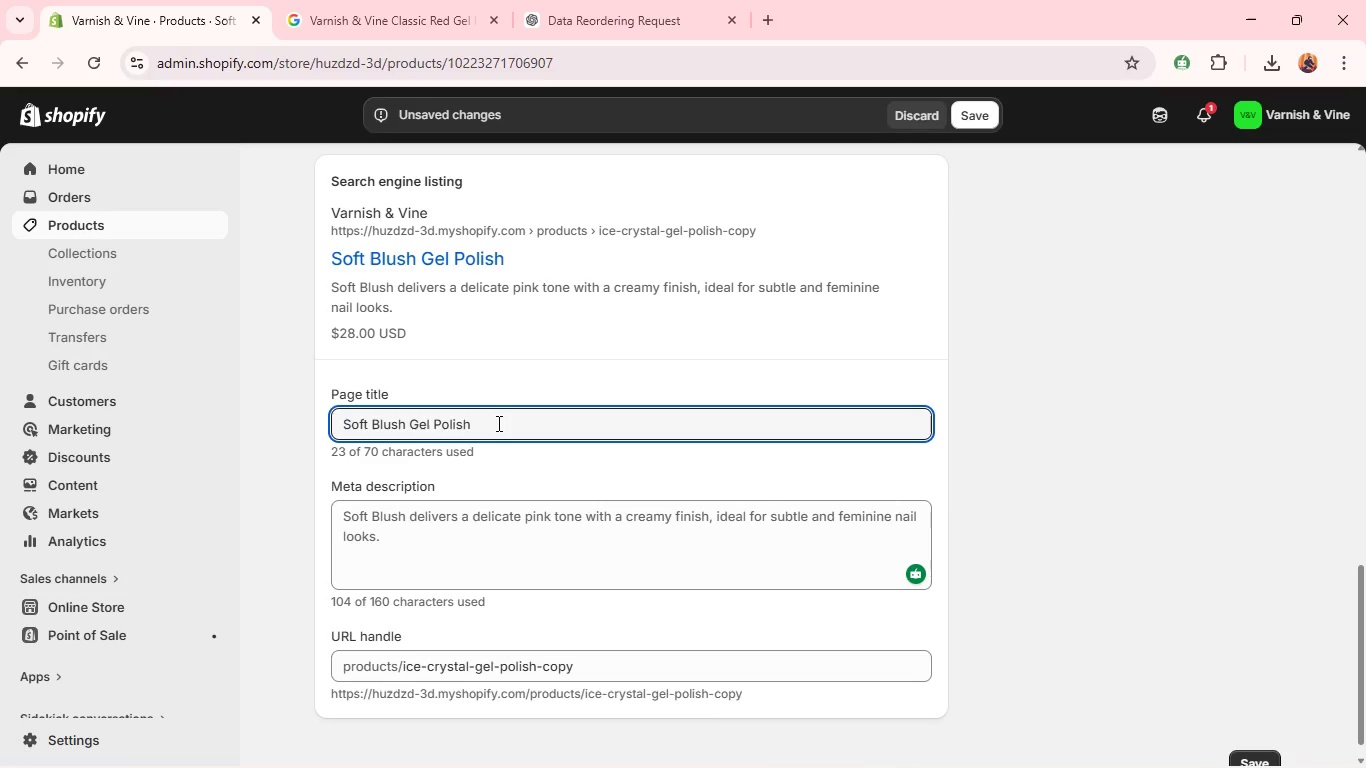 
key(Backspace)
 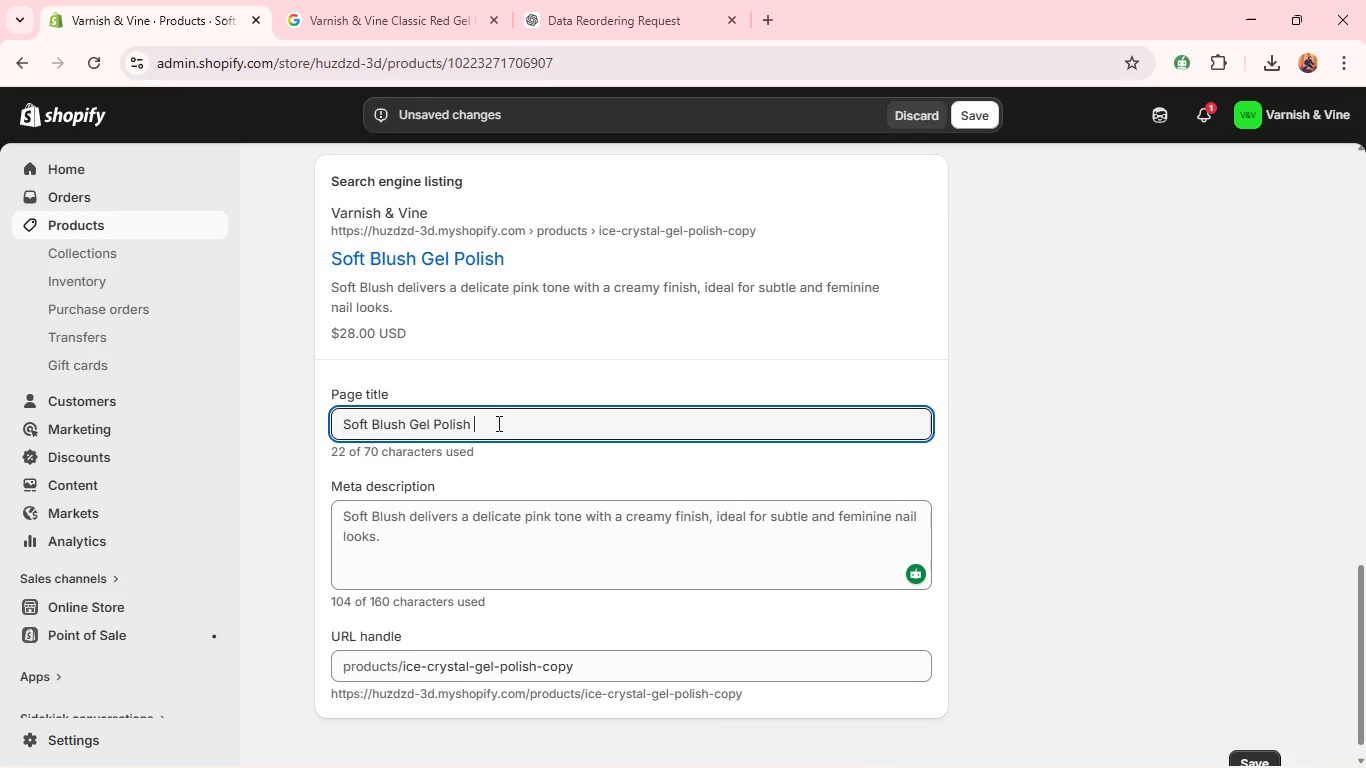 
key(Shift+ShiftLeft)
 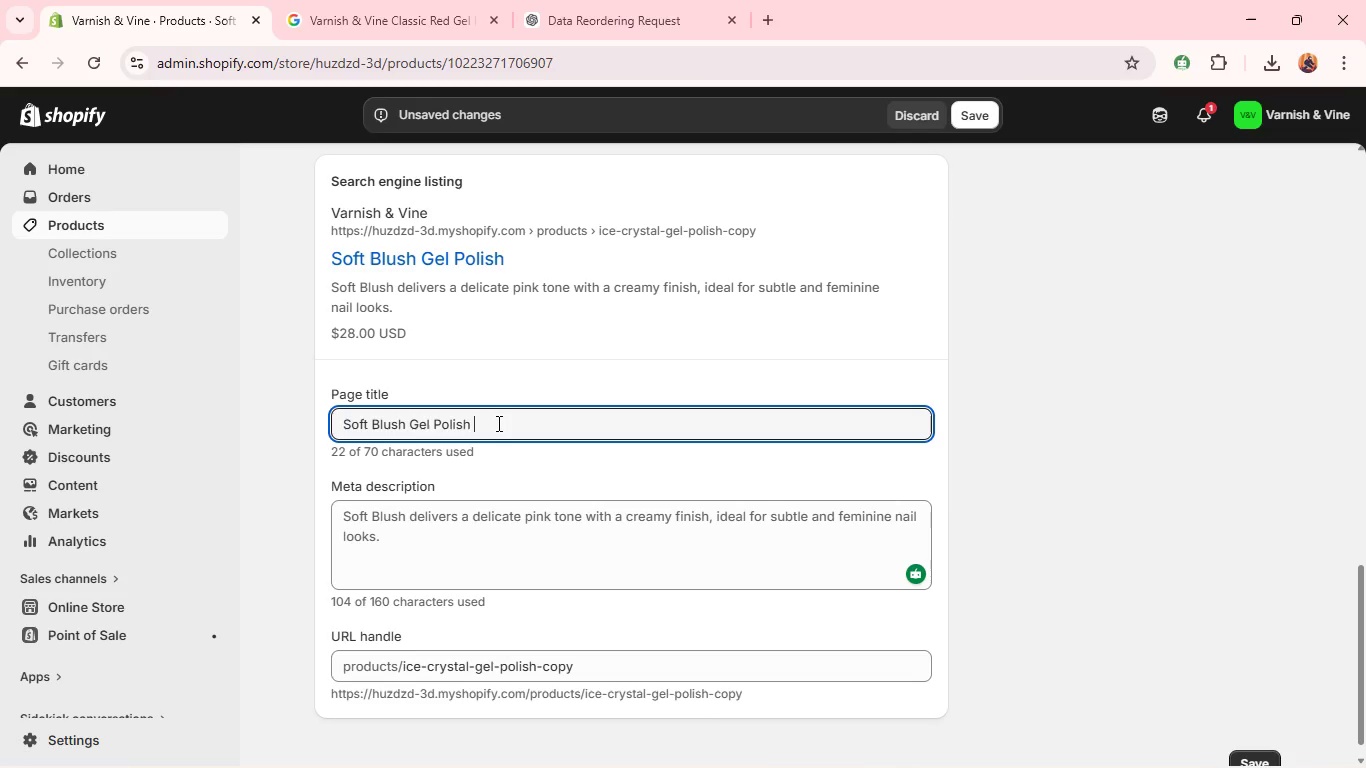 
key(Shift+Backslash)
 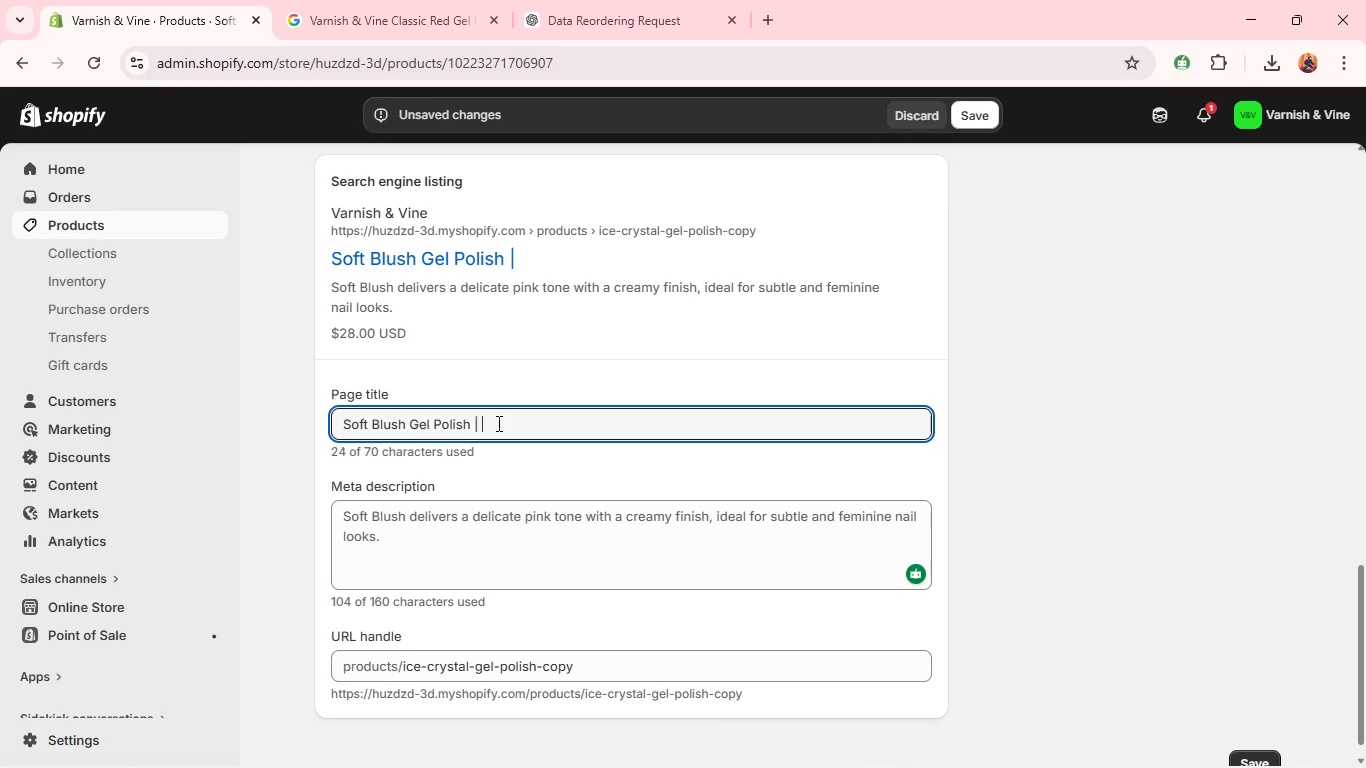 
key(Space)
 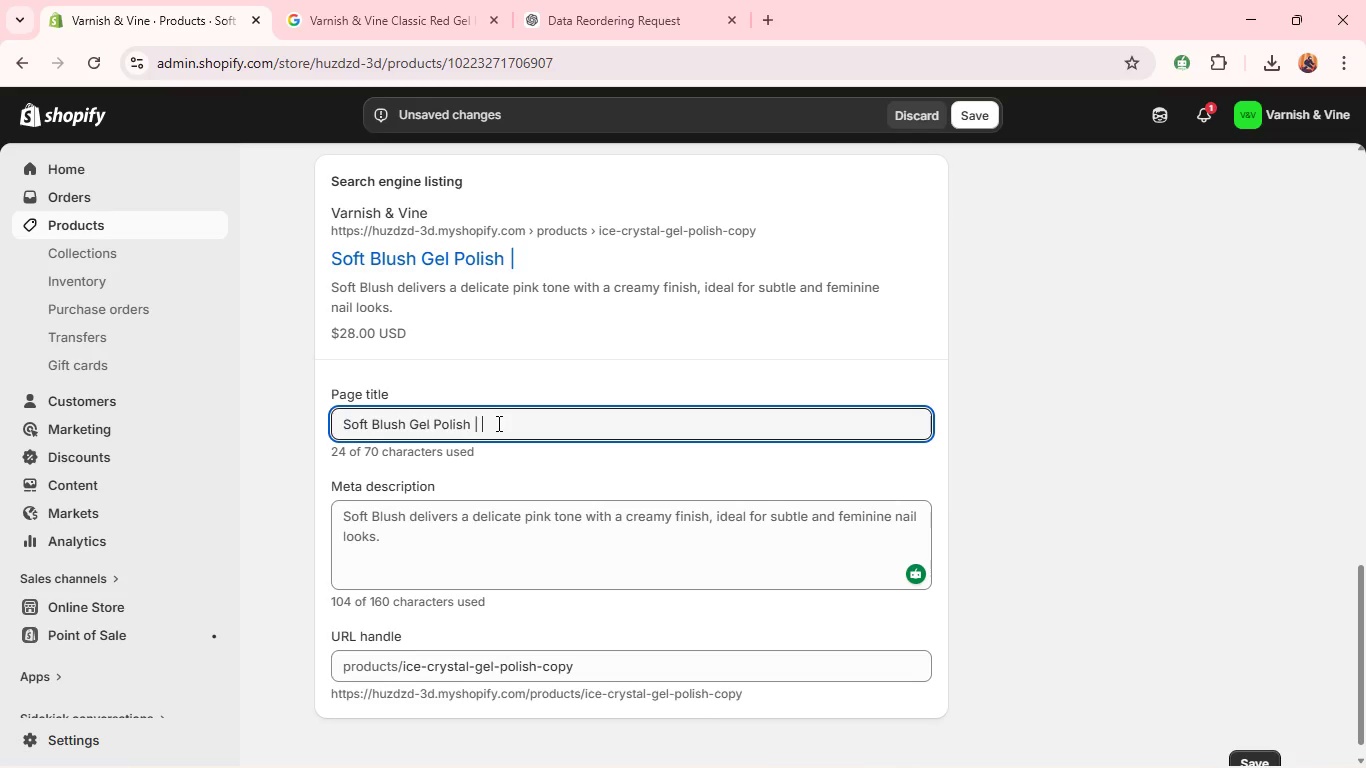 
key(Control+V)
 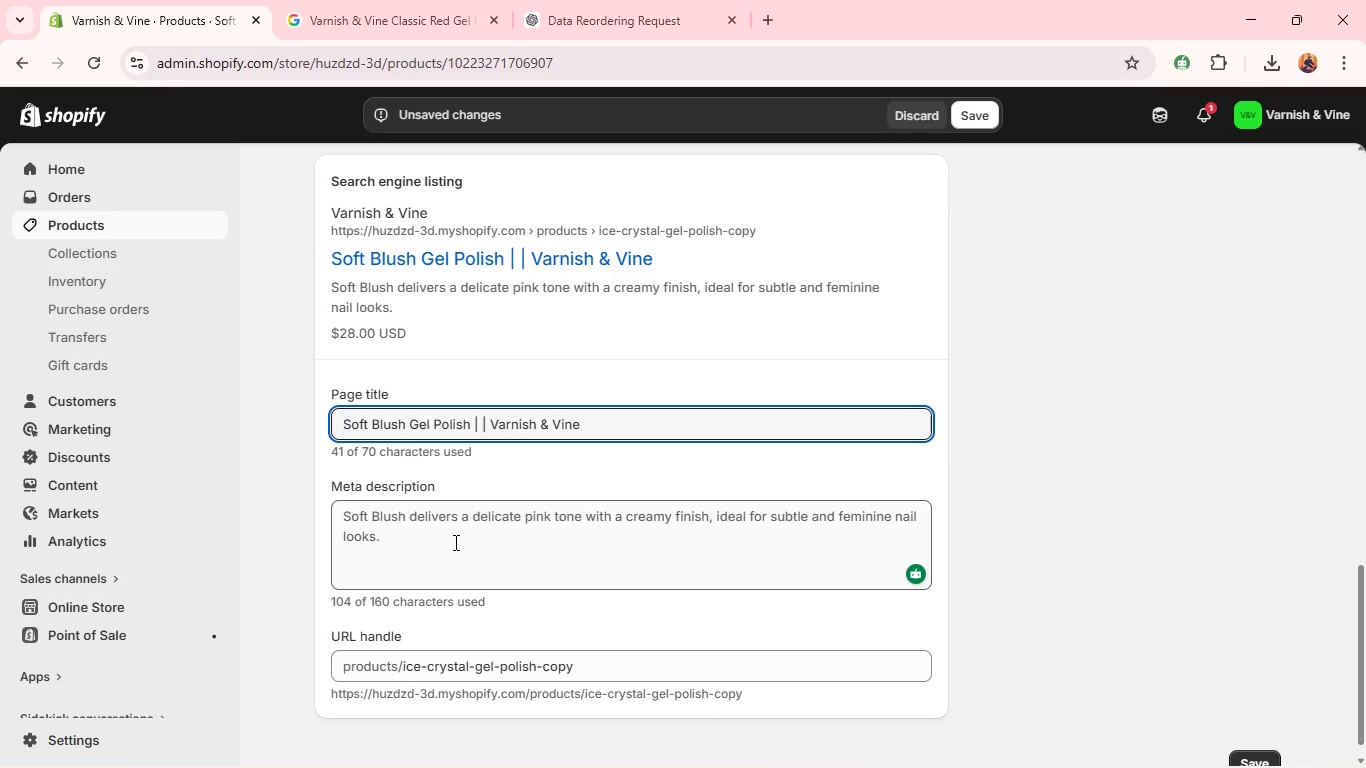 
double_click([454, 542])
 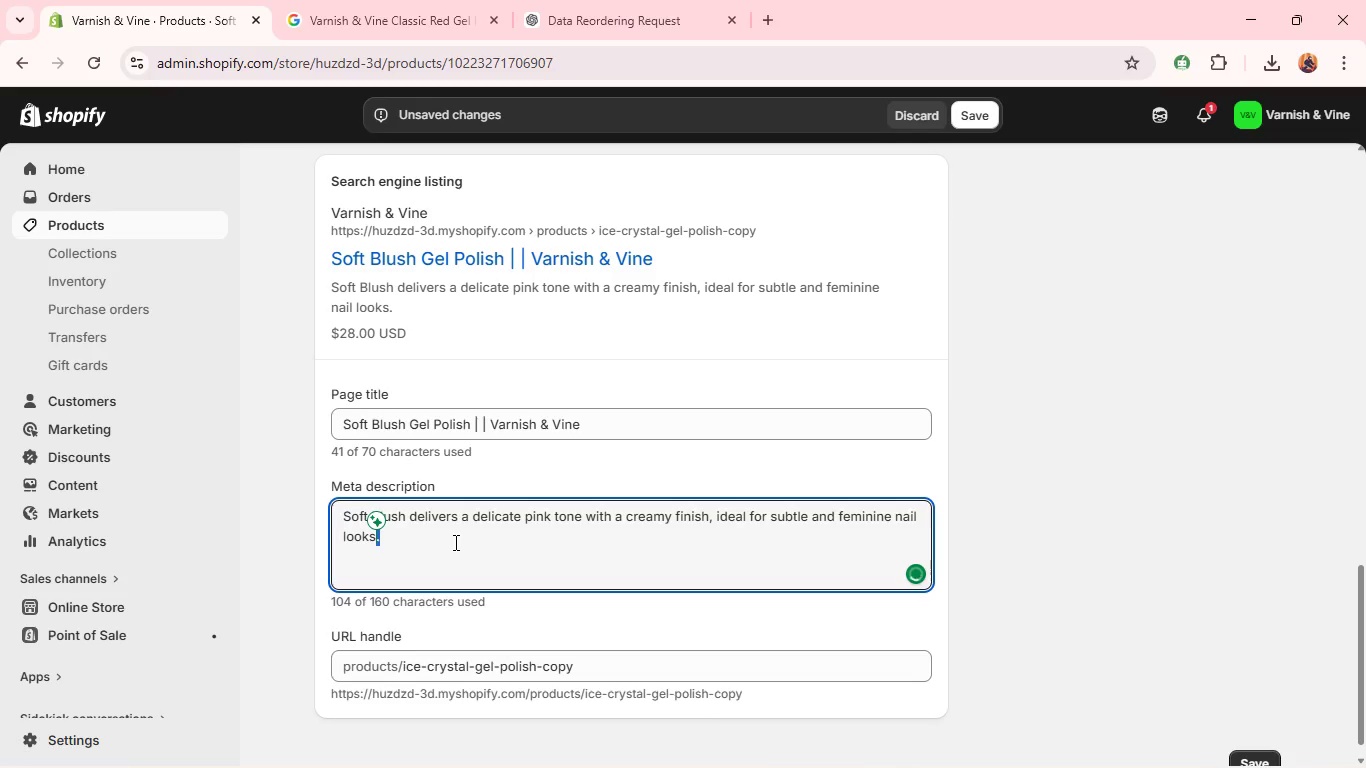 
key(Control+A)
 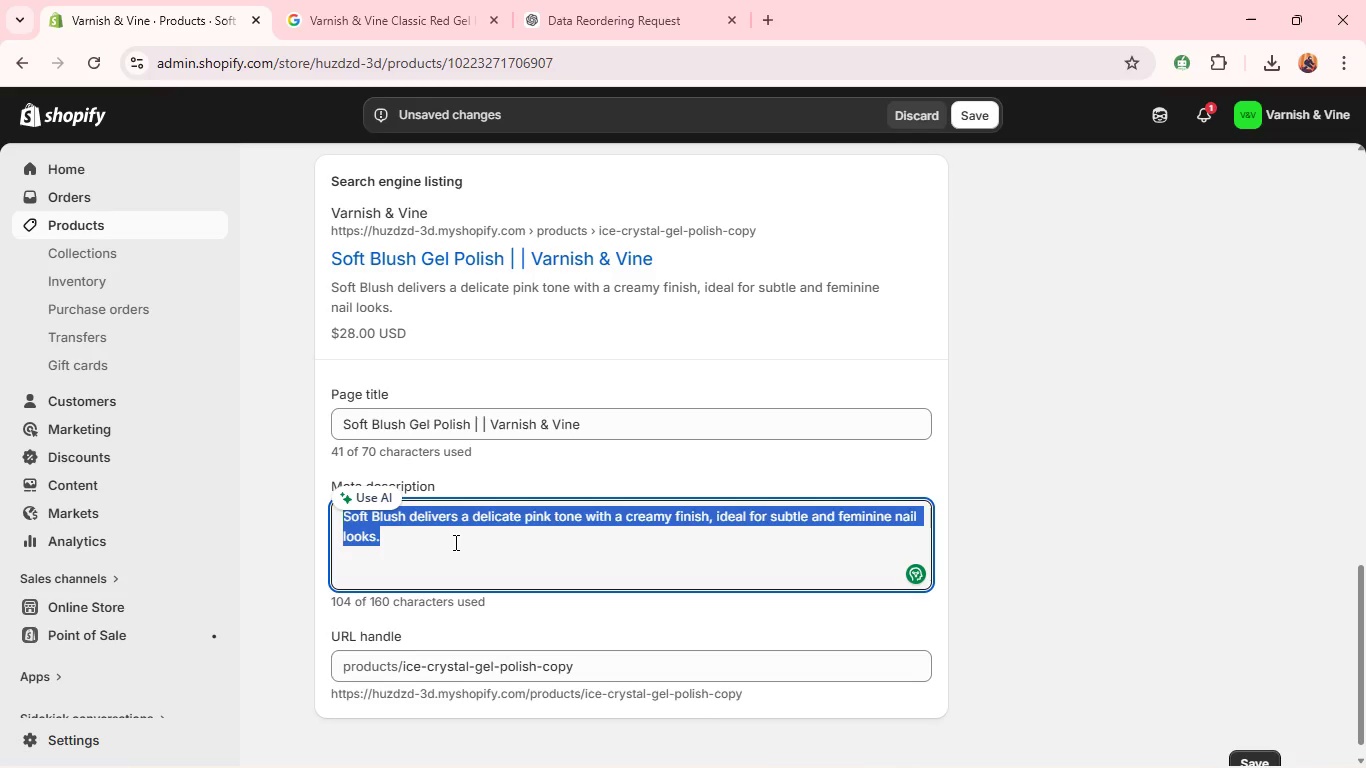 
wait(39.2)
 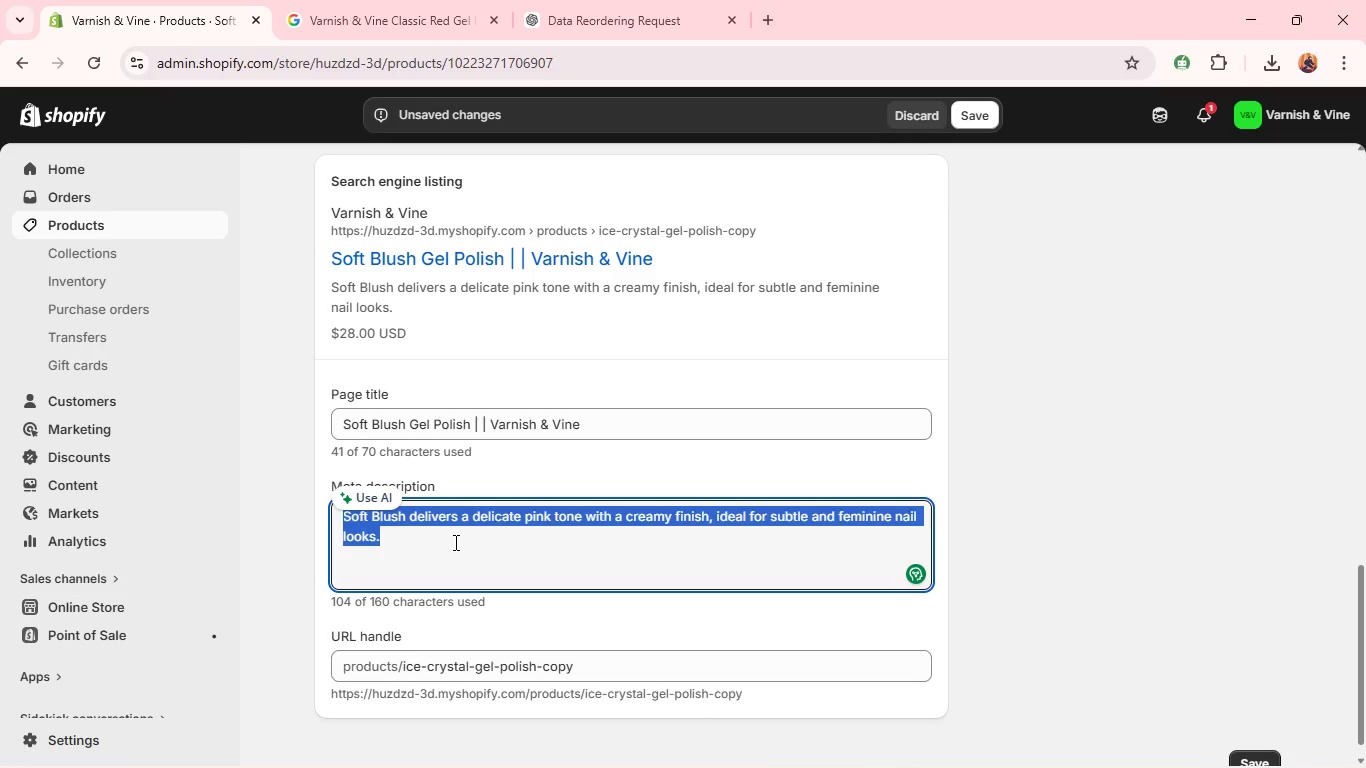 
type(Soft Blush Gel Polish - a dleicate pink shade perfect for natural nail sy)
key(Backspace)
type(tyles.)
 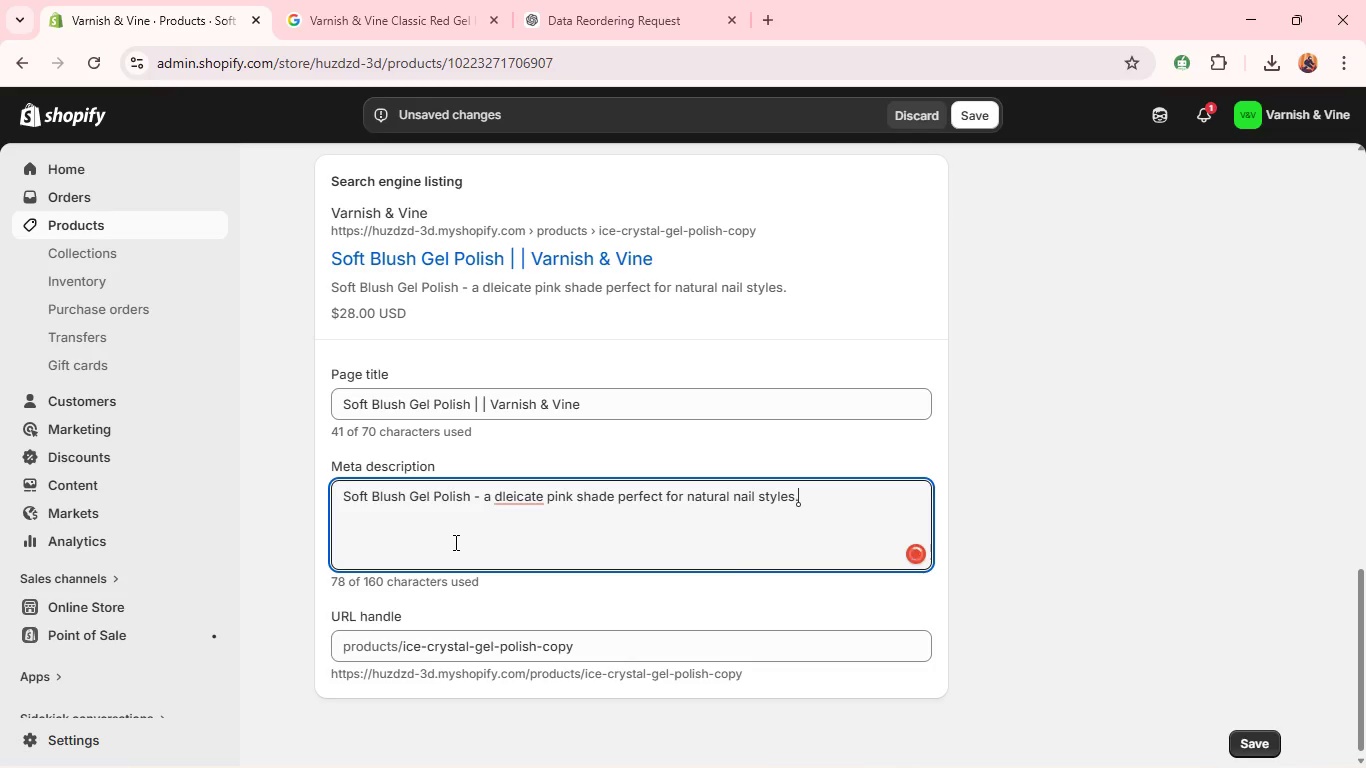 
left_click([501, 557])
 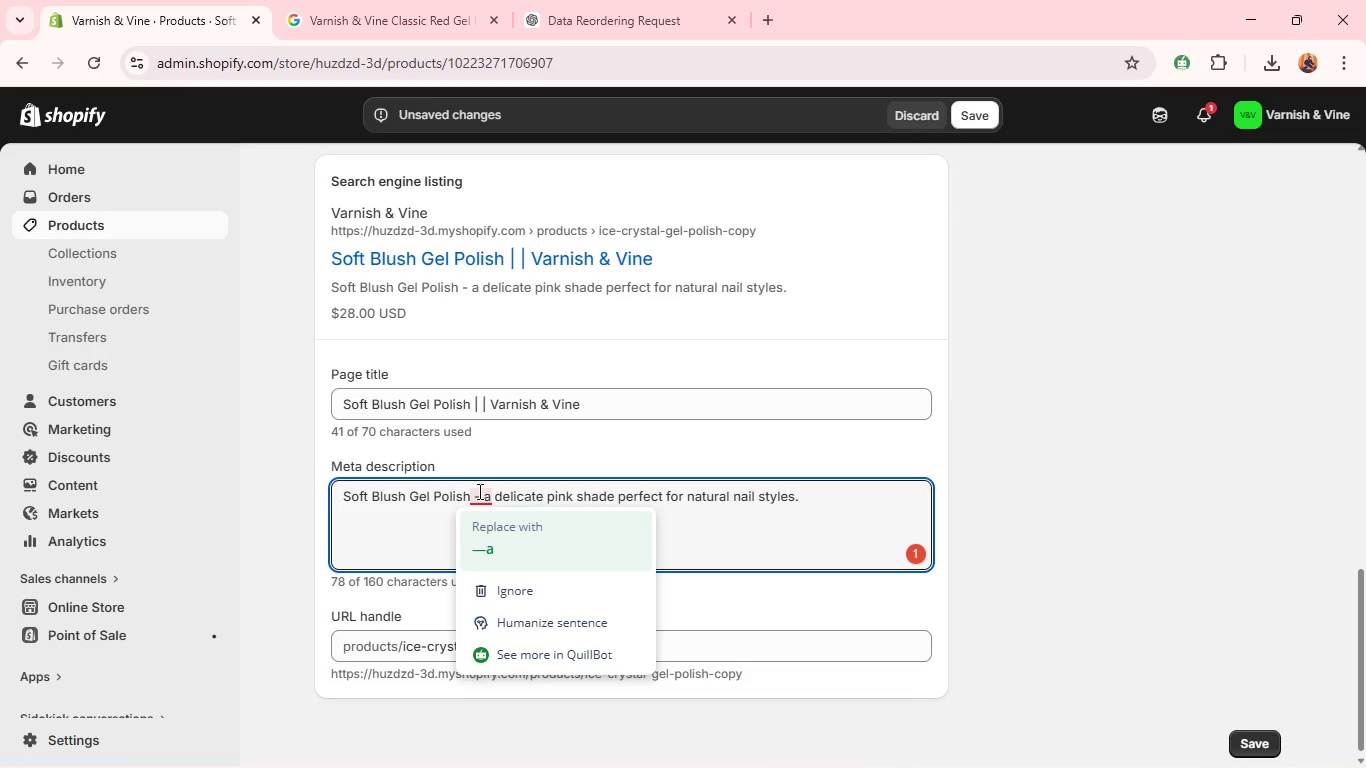 
left_click([478, 540])
 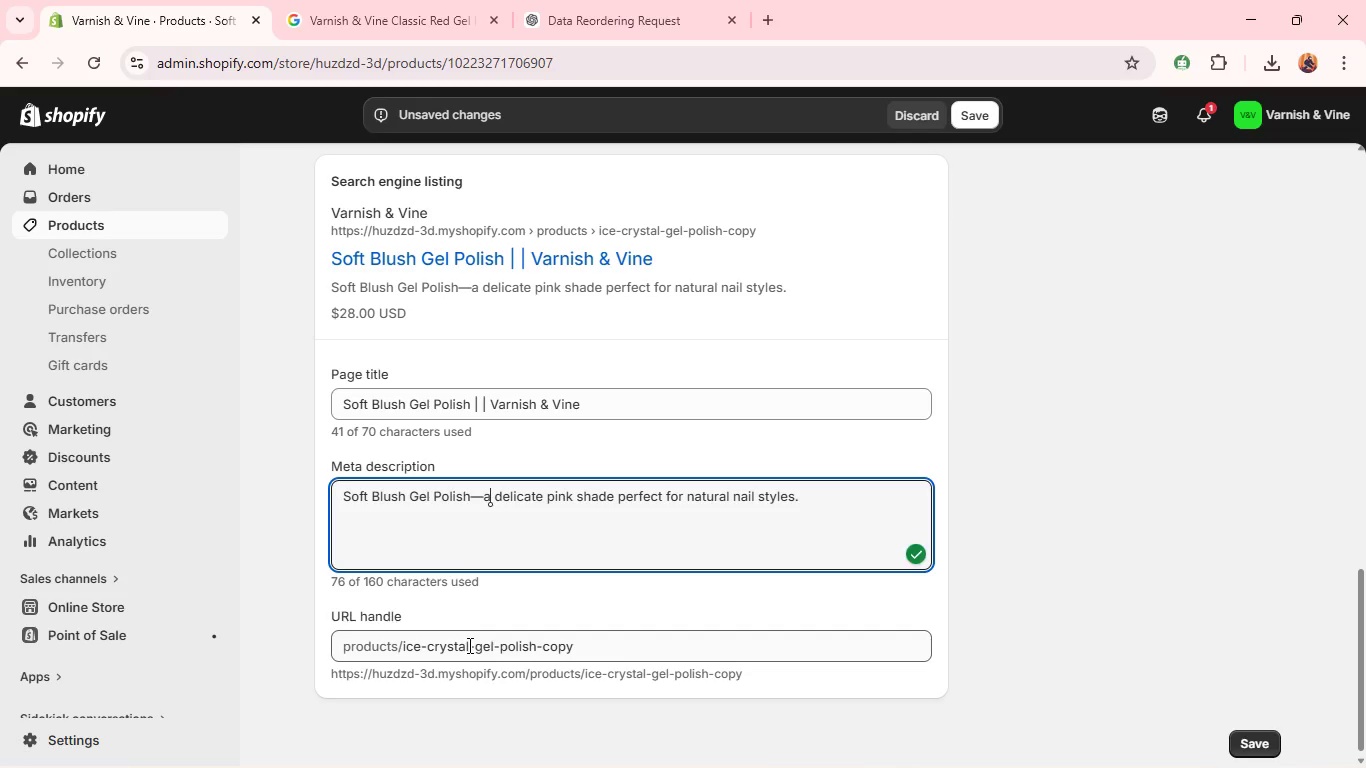 
double_click([468, 645])
 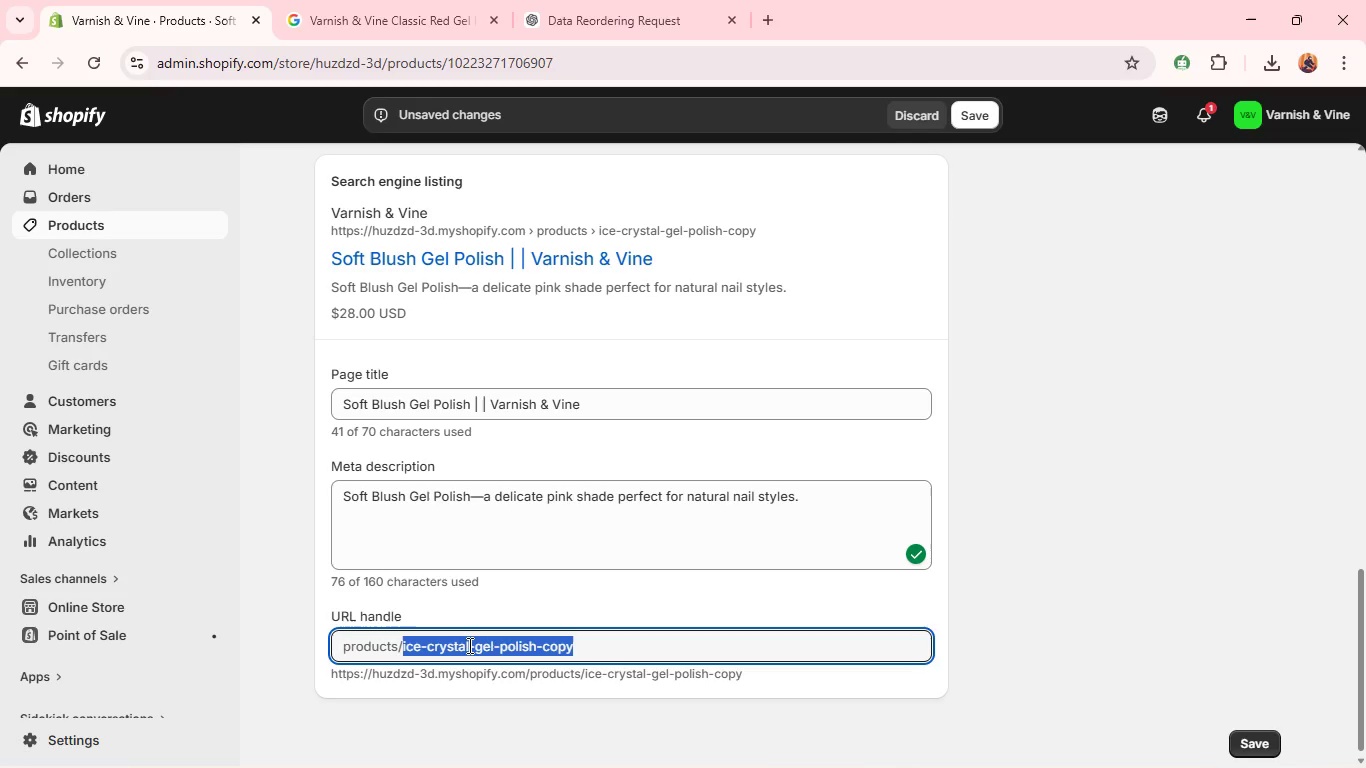 
triple_click([468, 645])
 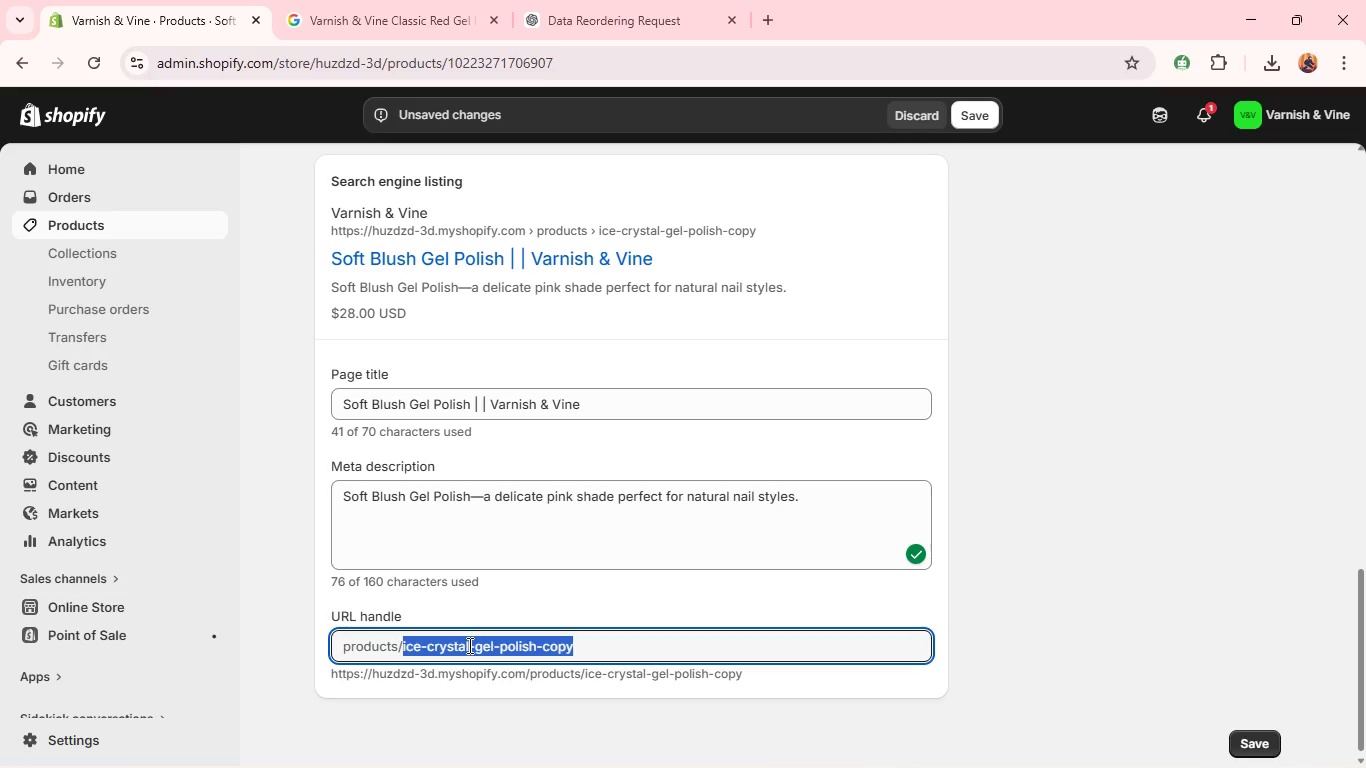 
triple_click([468, 645])
 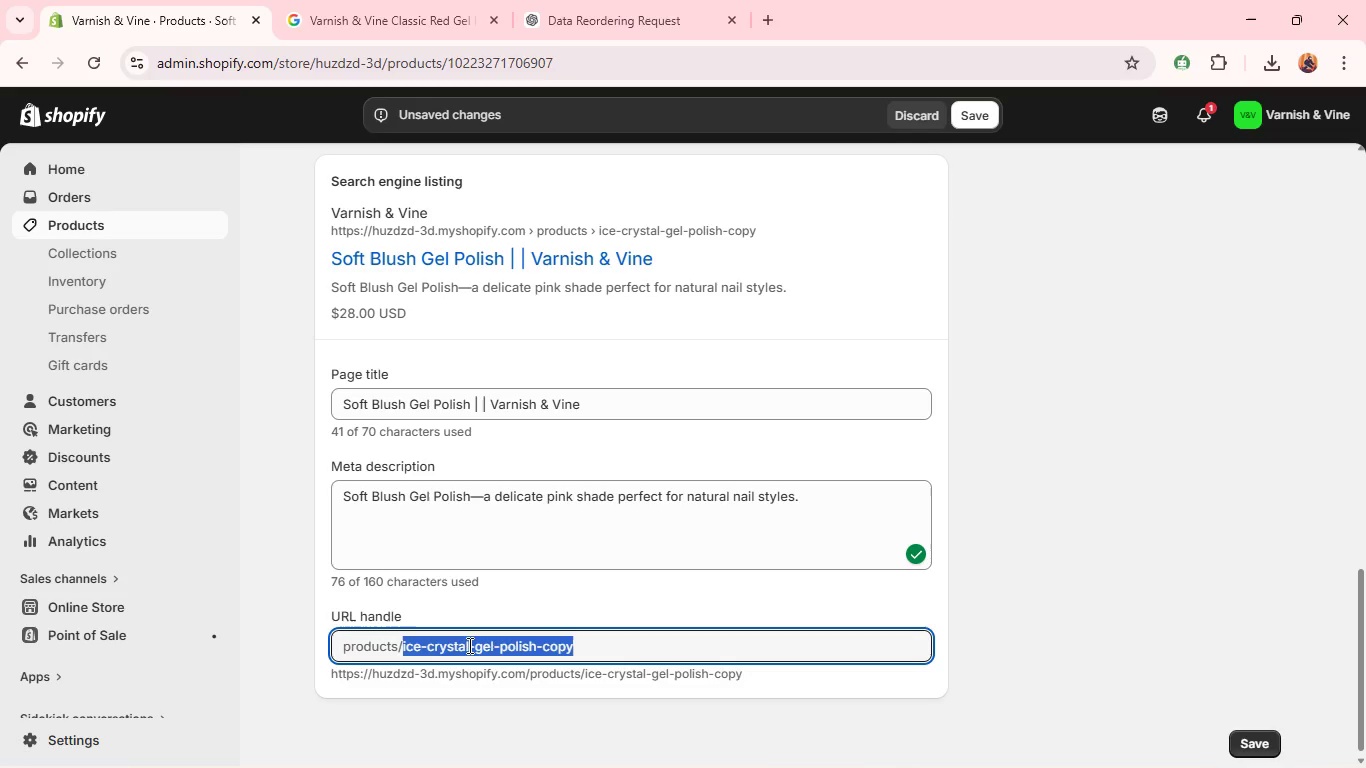 
key(Backspace)
 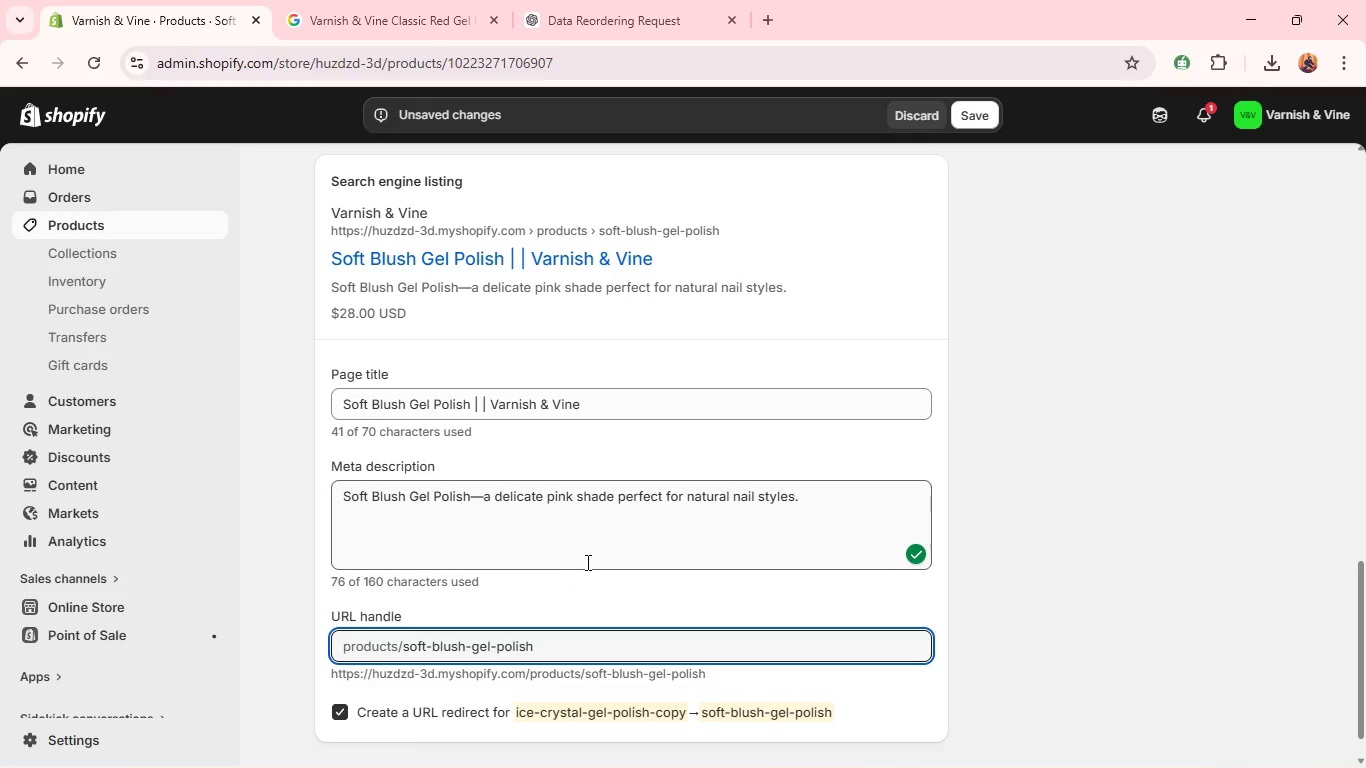 
left_click([588, 563])
 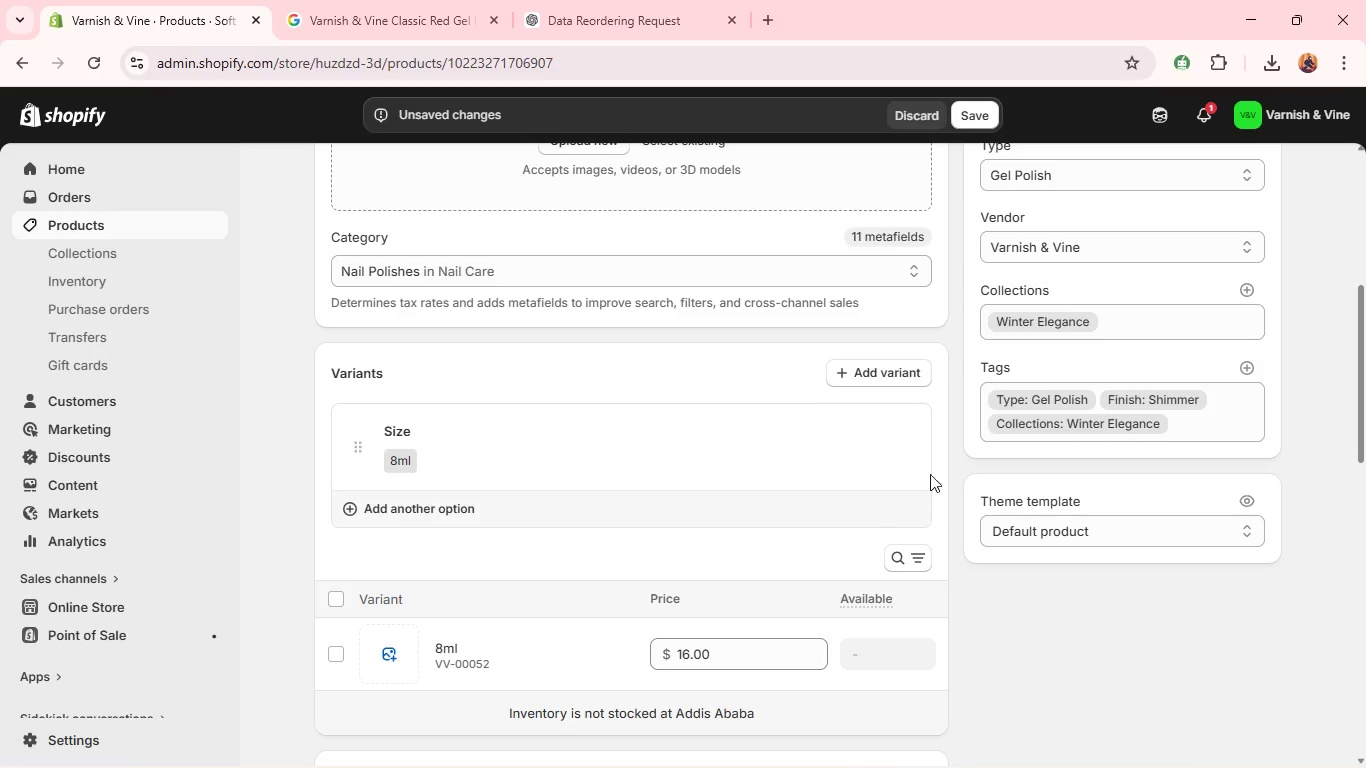 
wait(5.77)
 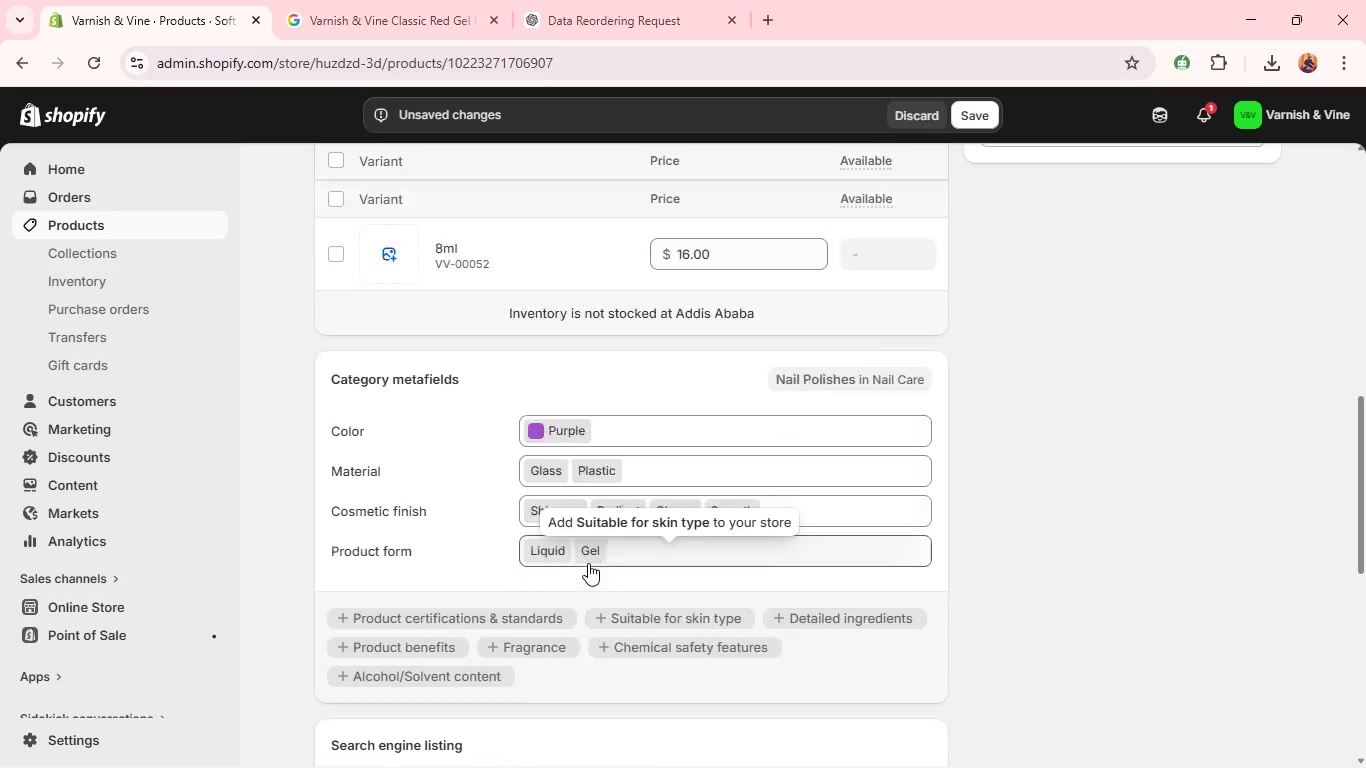 
left_click([1196, 397])
 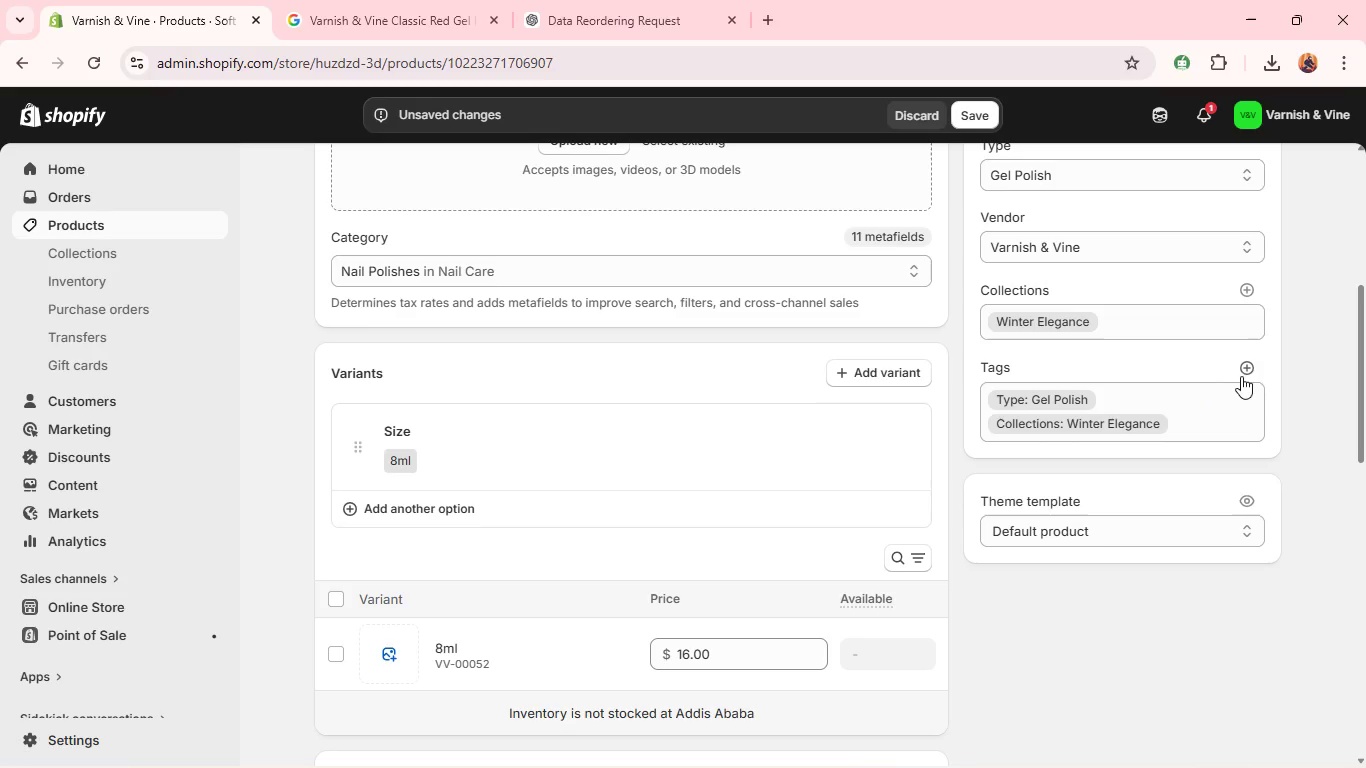 
left_click([1249, 367])
 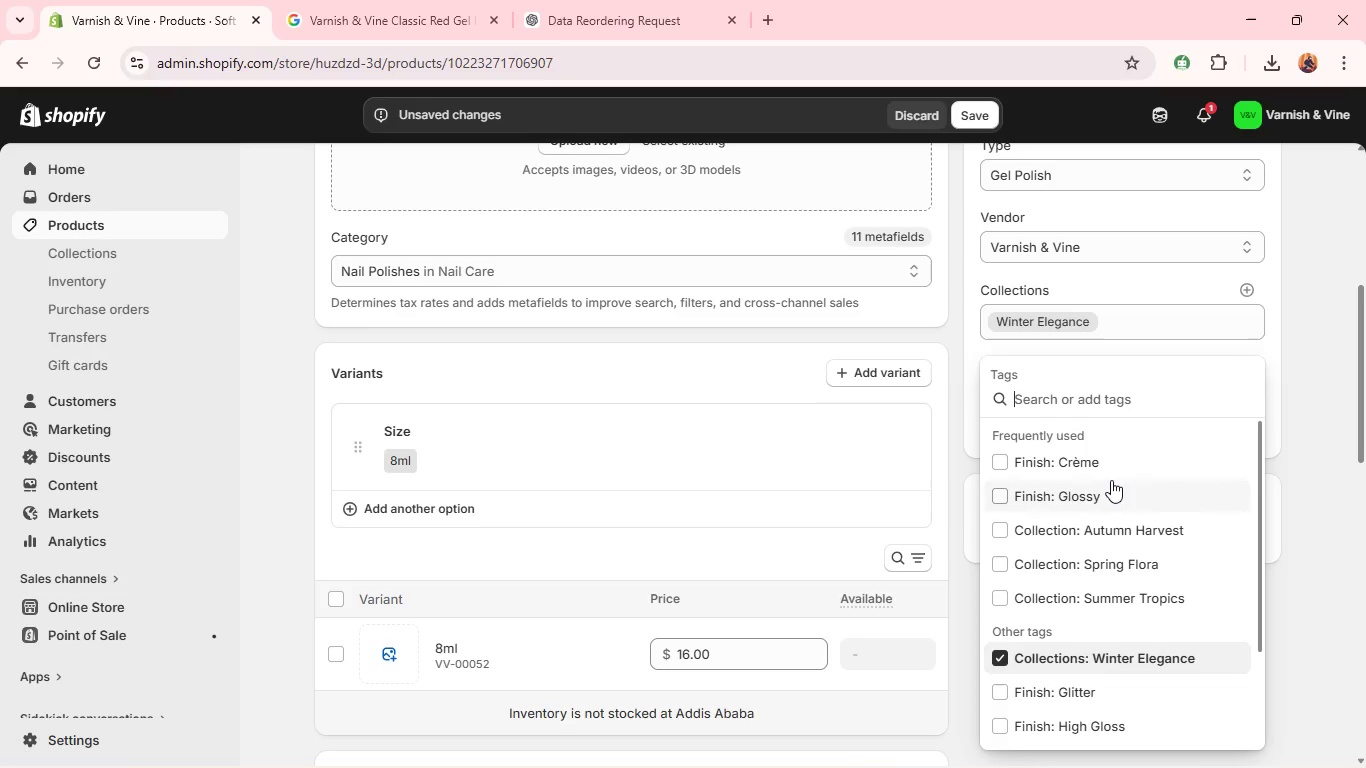 
left_click([1113, 472])
 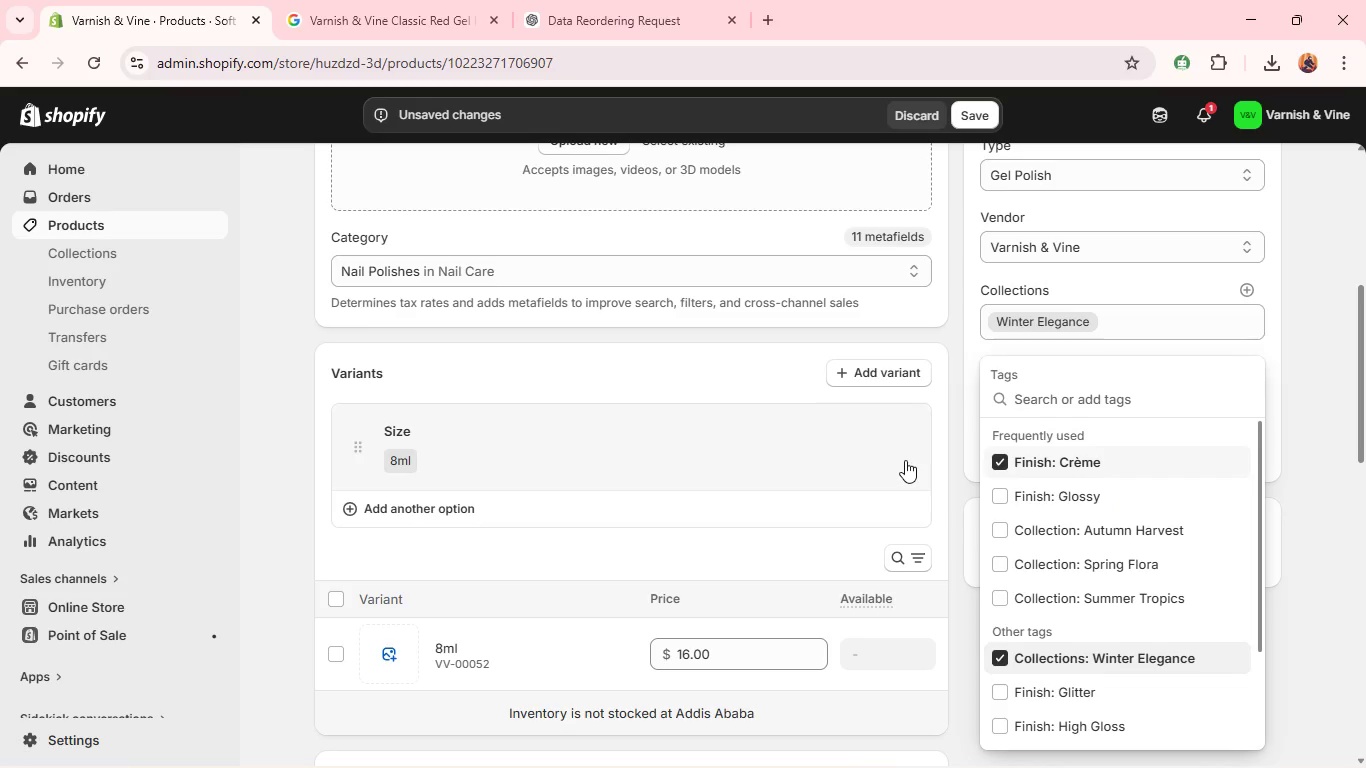 
left_click([905, 460])
 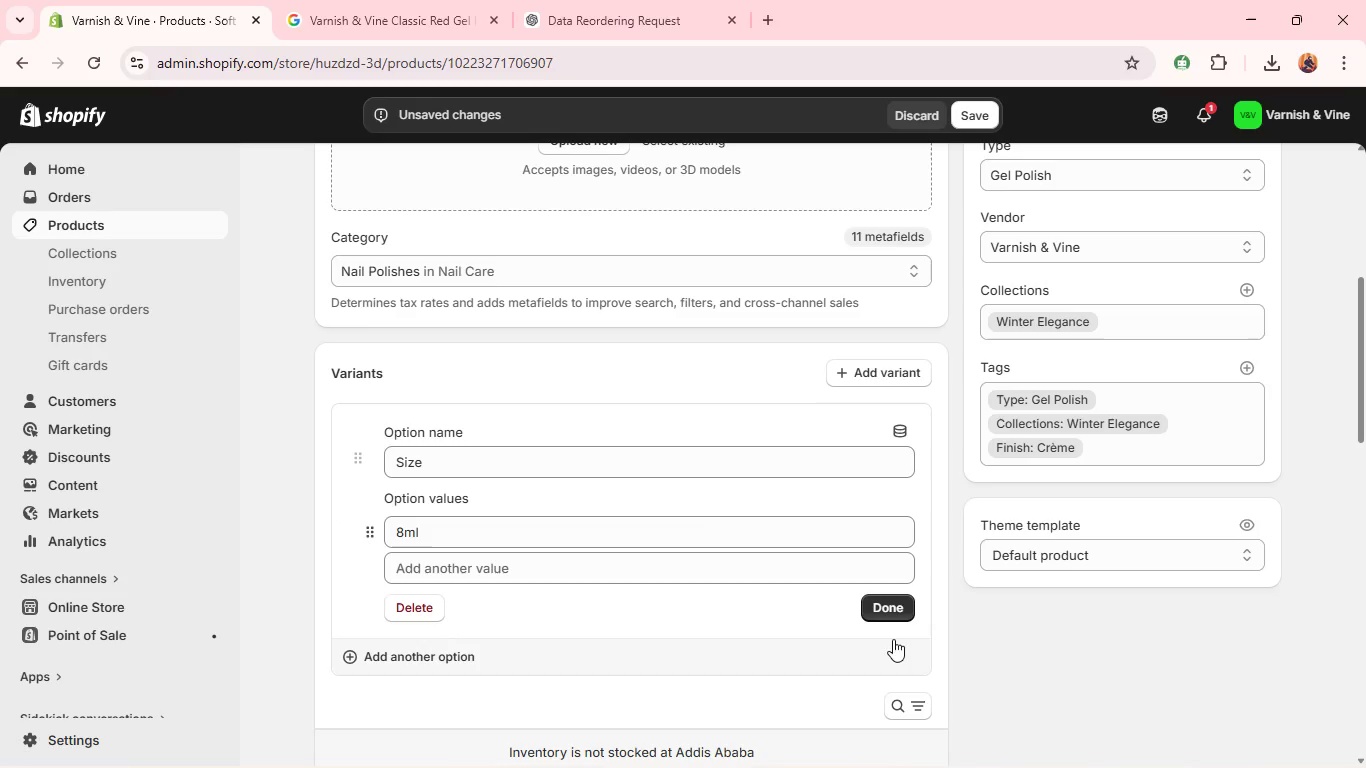 
left_click([889, 602])
 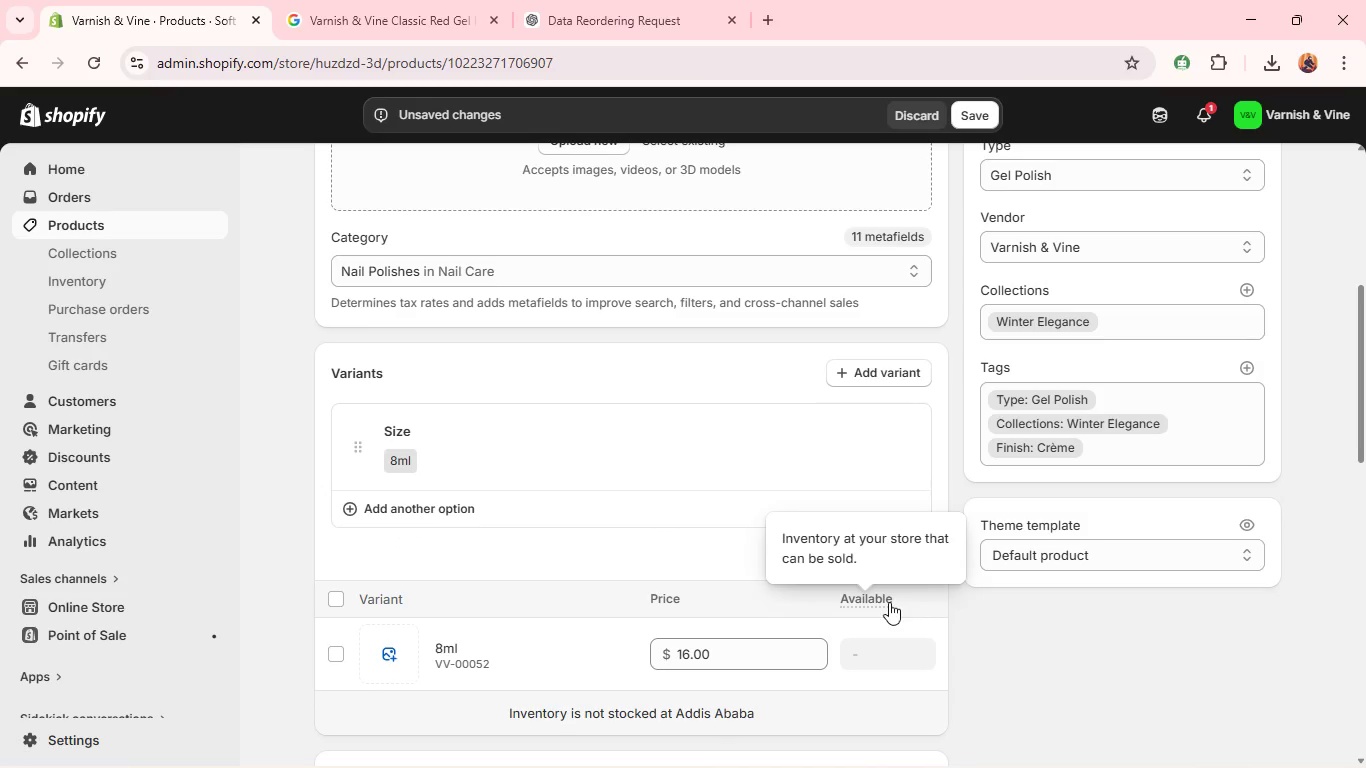 
mouse_move([1032, 610])
 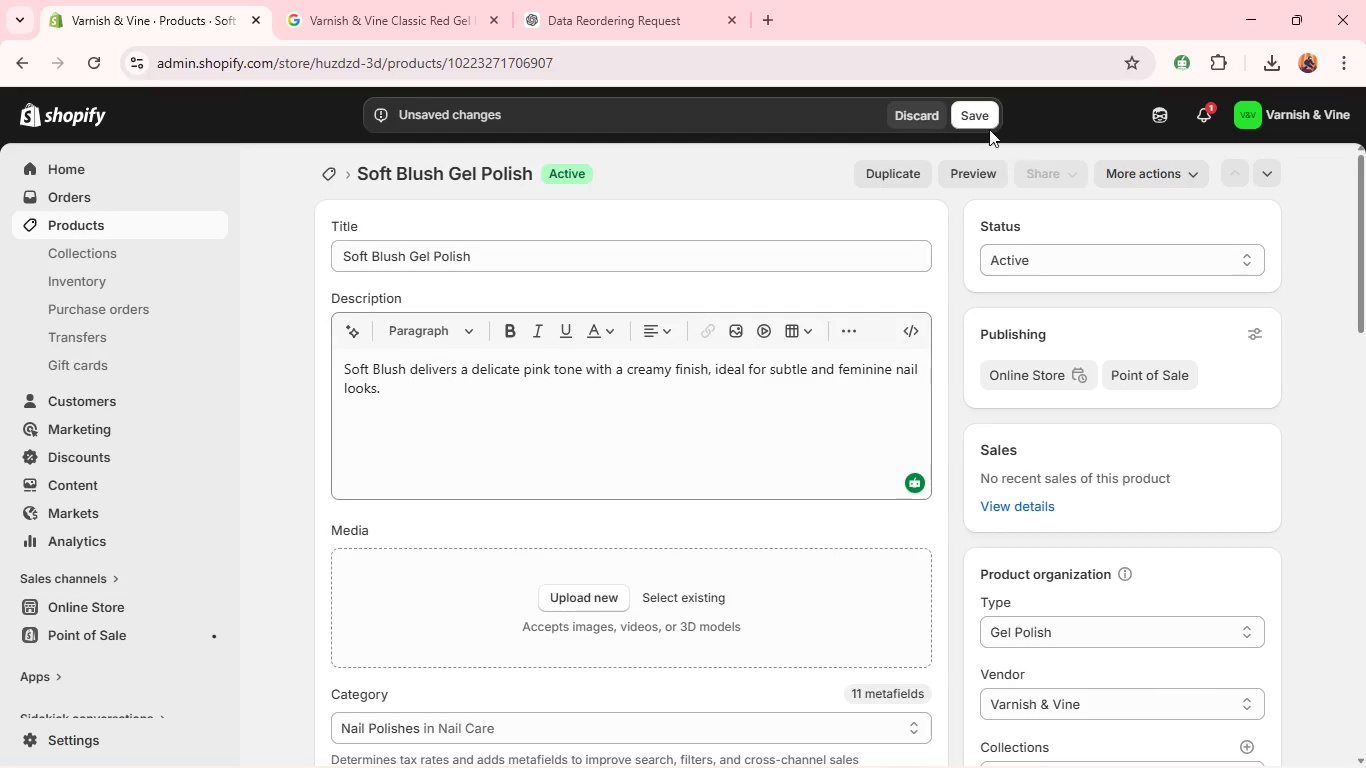 
left_click([980, 112])
 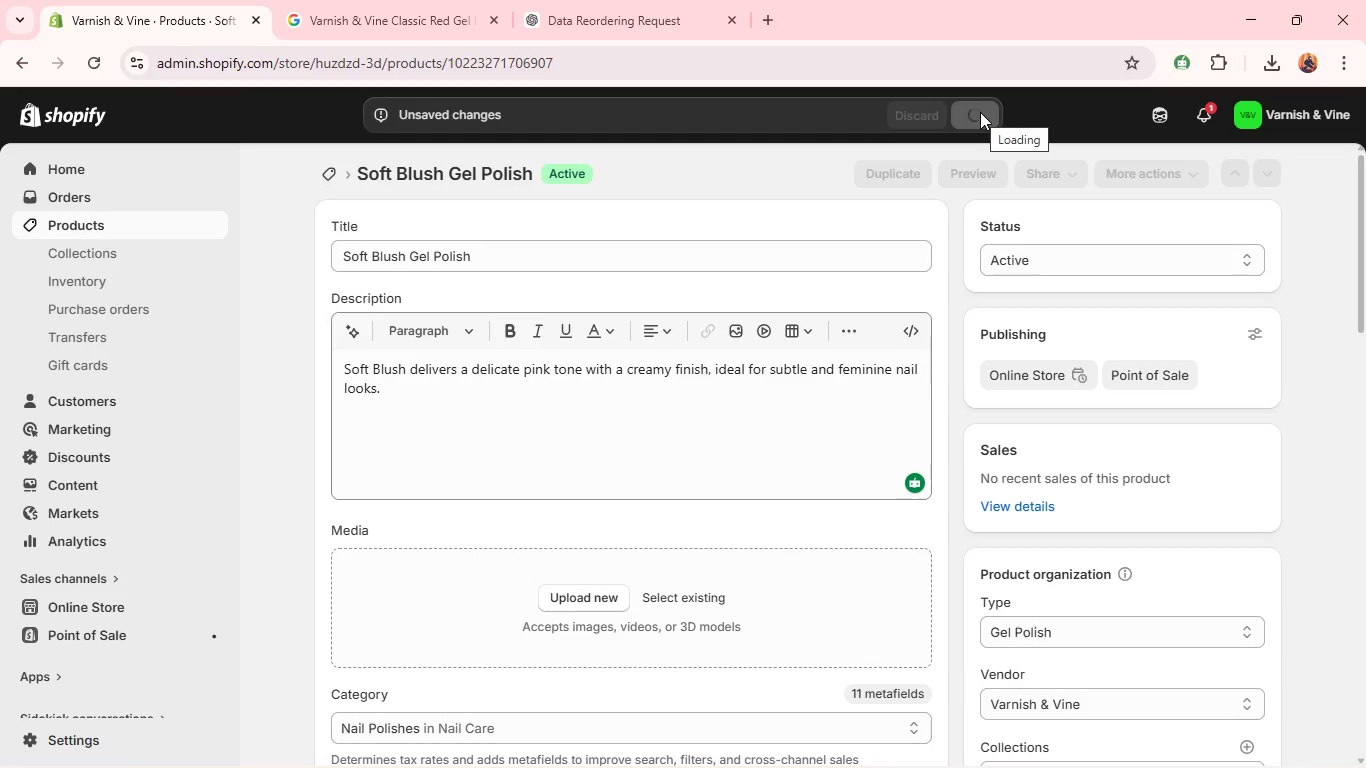 
wait(10.34)
 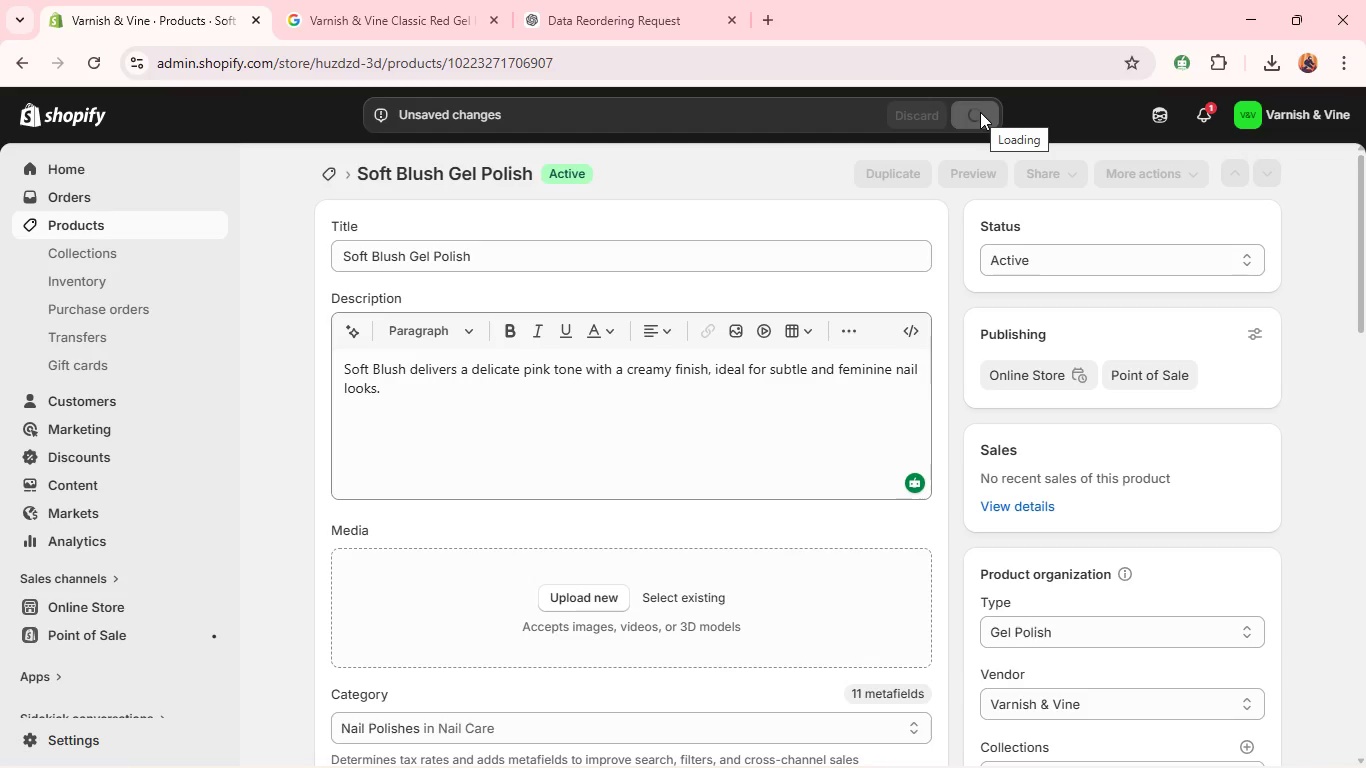 
left_click([911, 183])
 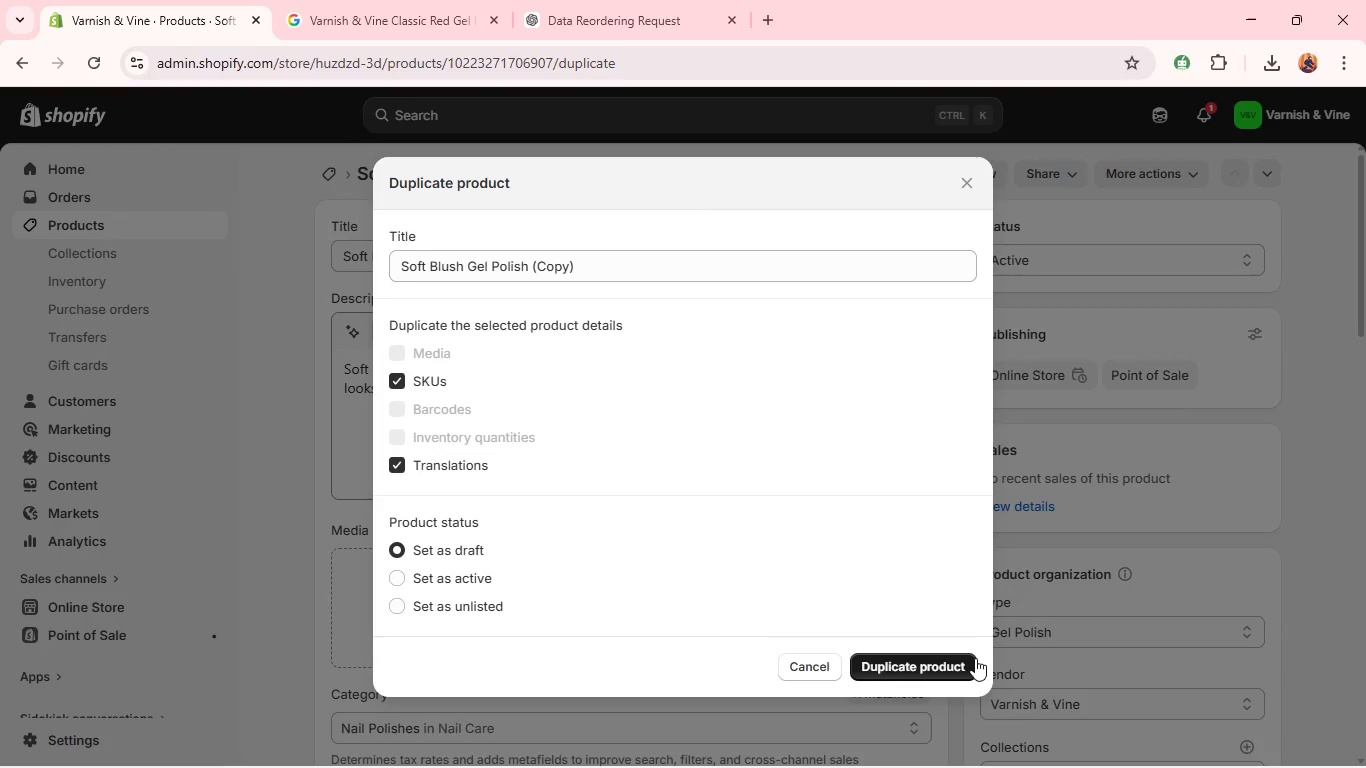 
left_click([949, 660])
 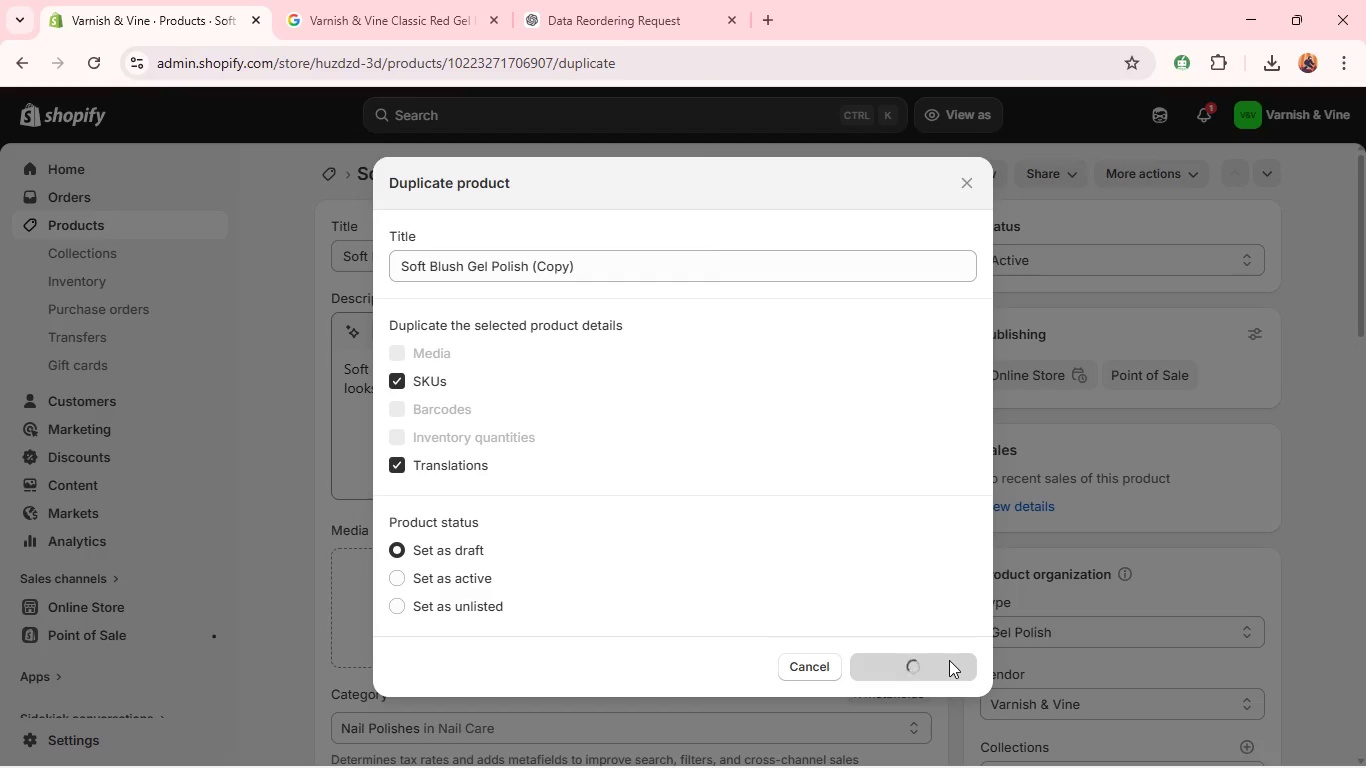 
wait(8.69)
 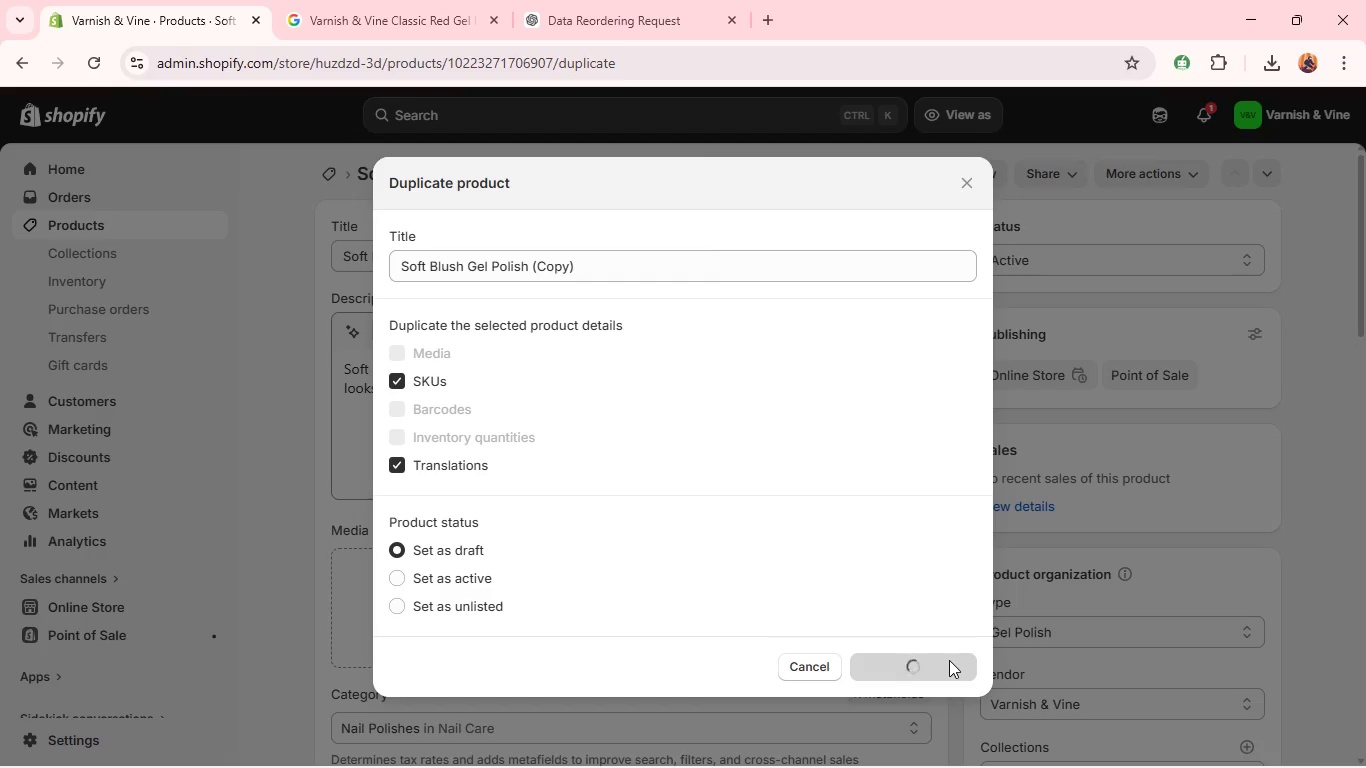 
double_click([693, 251])
 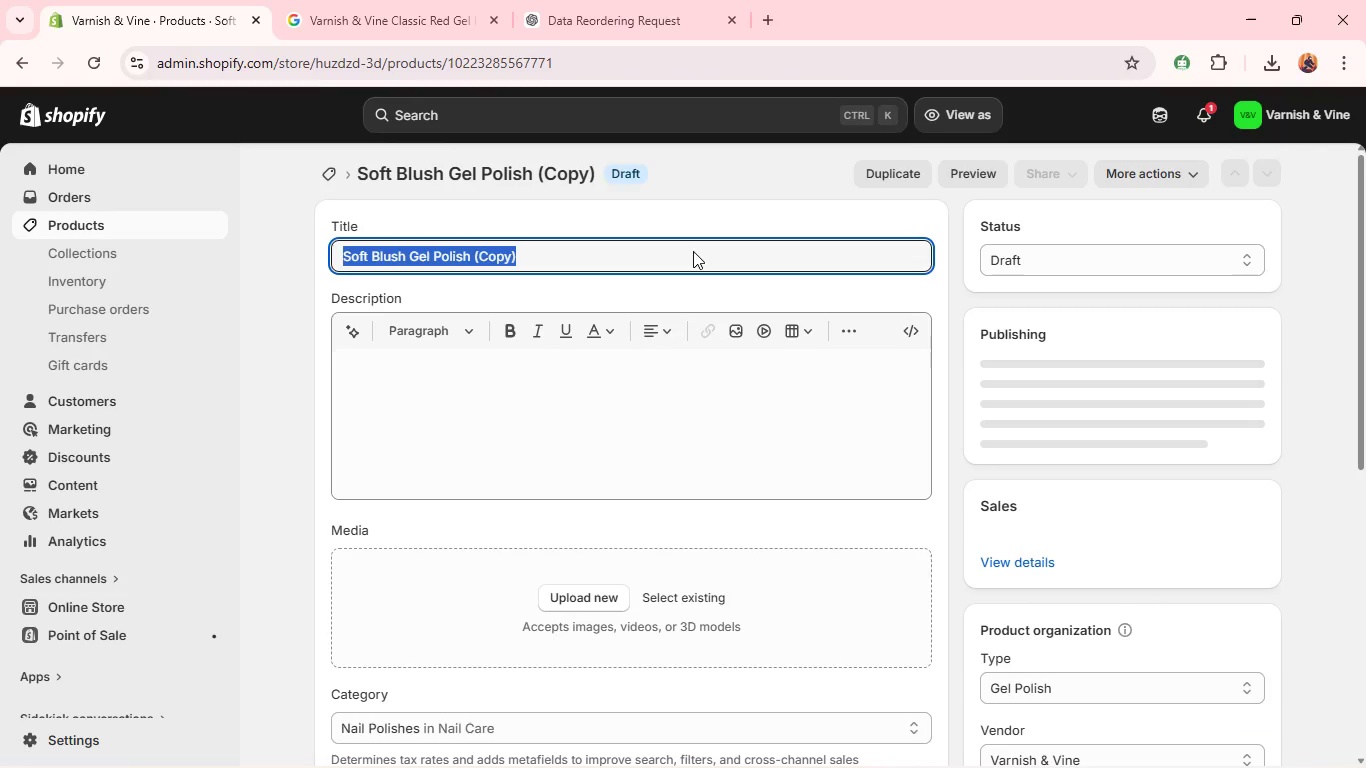 
triple_click([693, 251])
 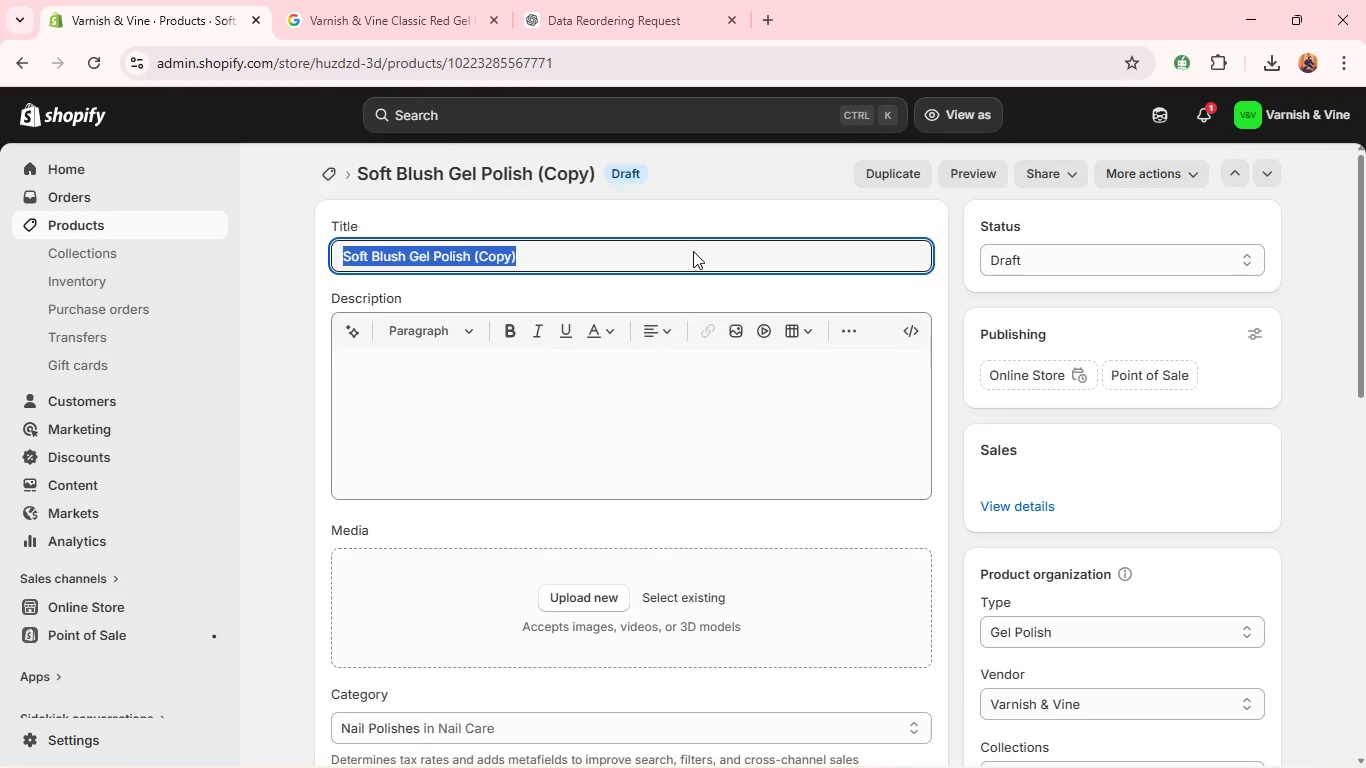 
key(Backspace)
 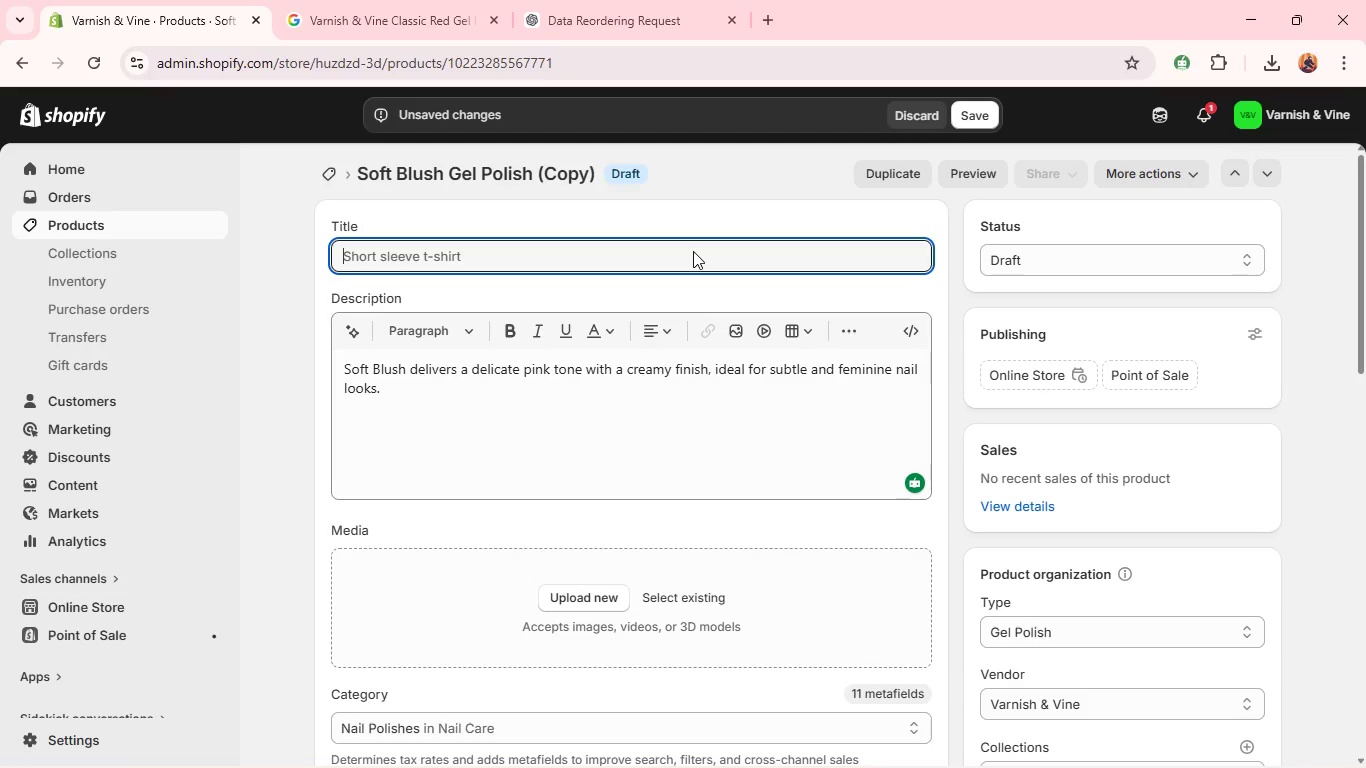 
wait(15.0)
 